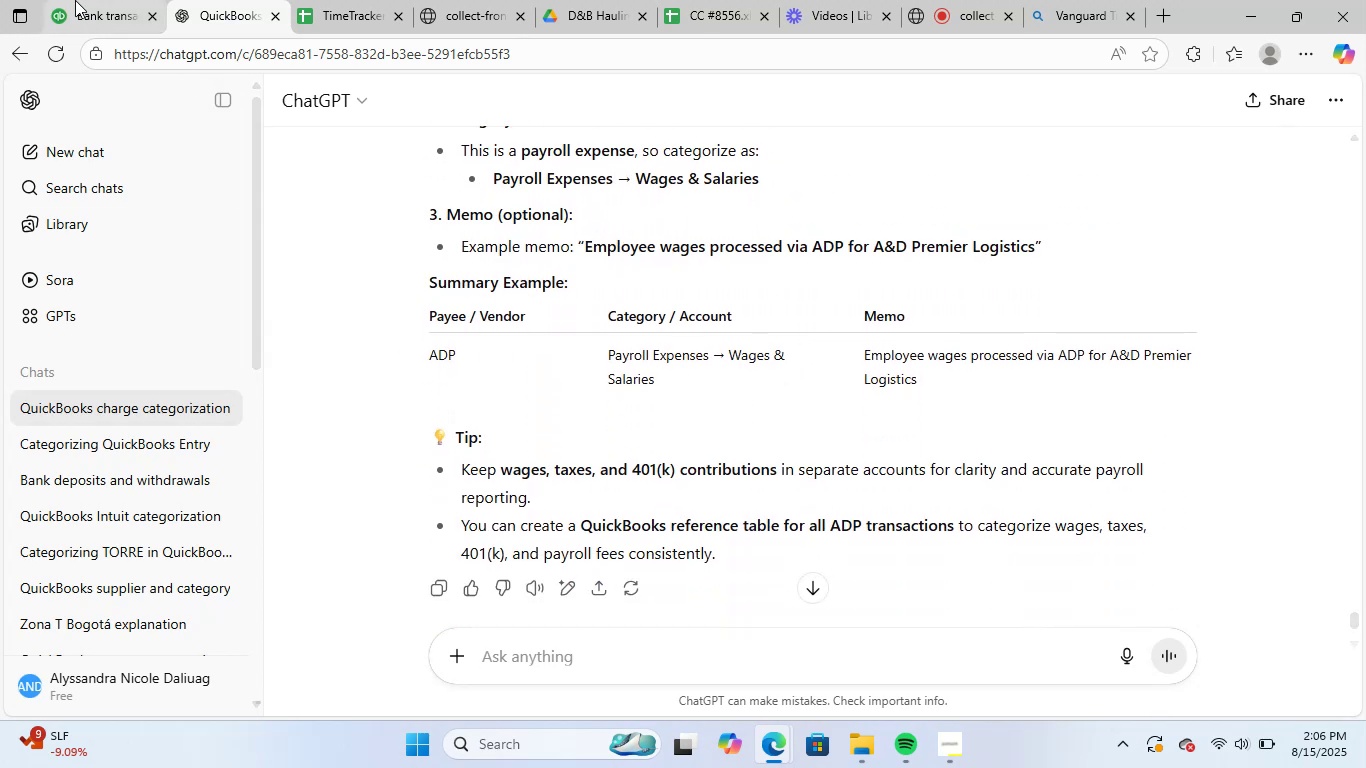 
left_click([75, 0])
 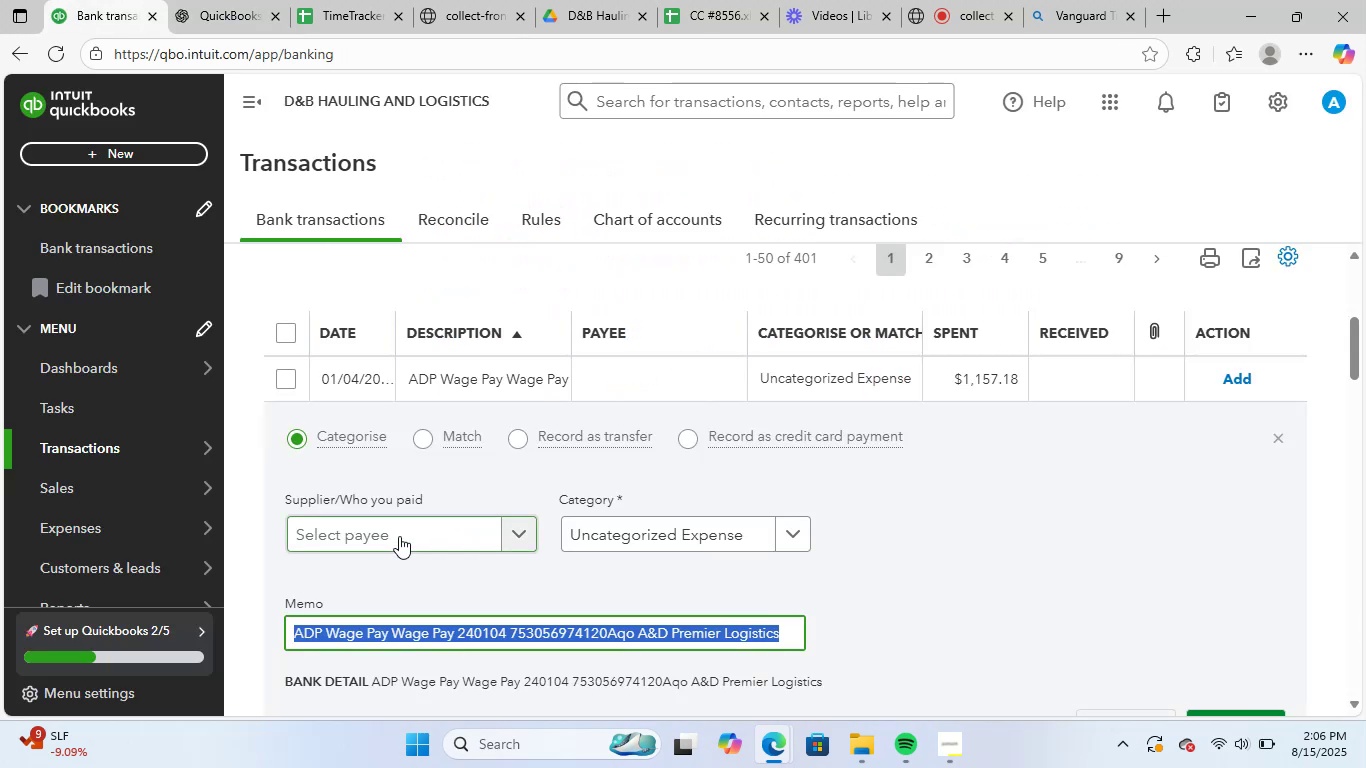 
left_click([400, 533])
 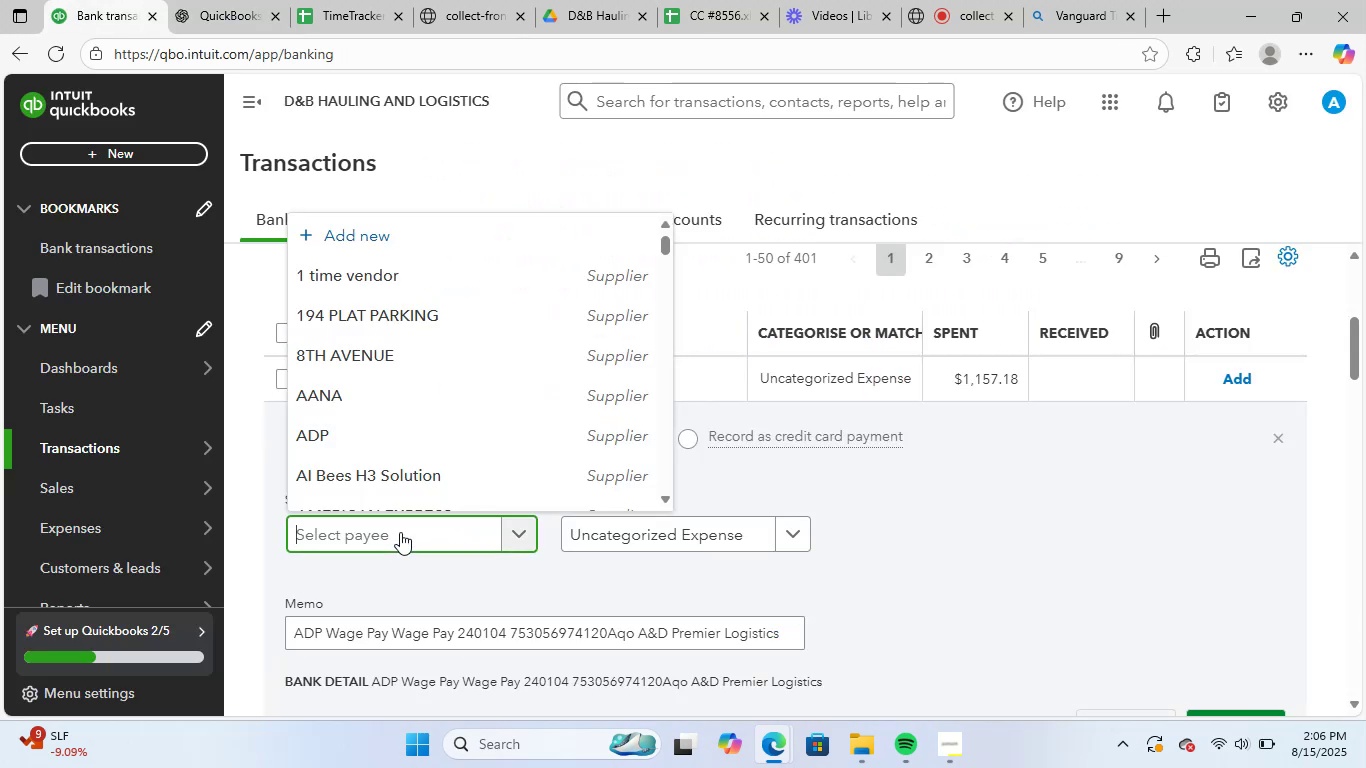 
type(adp)
 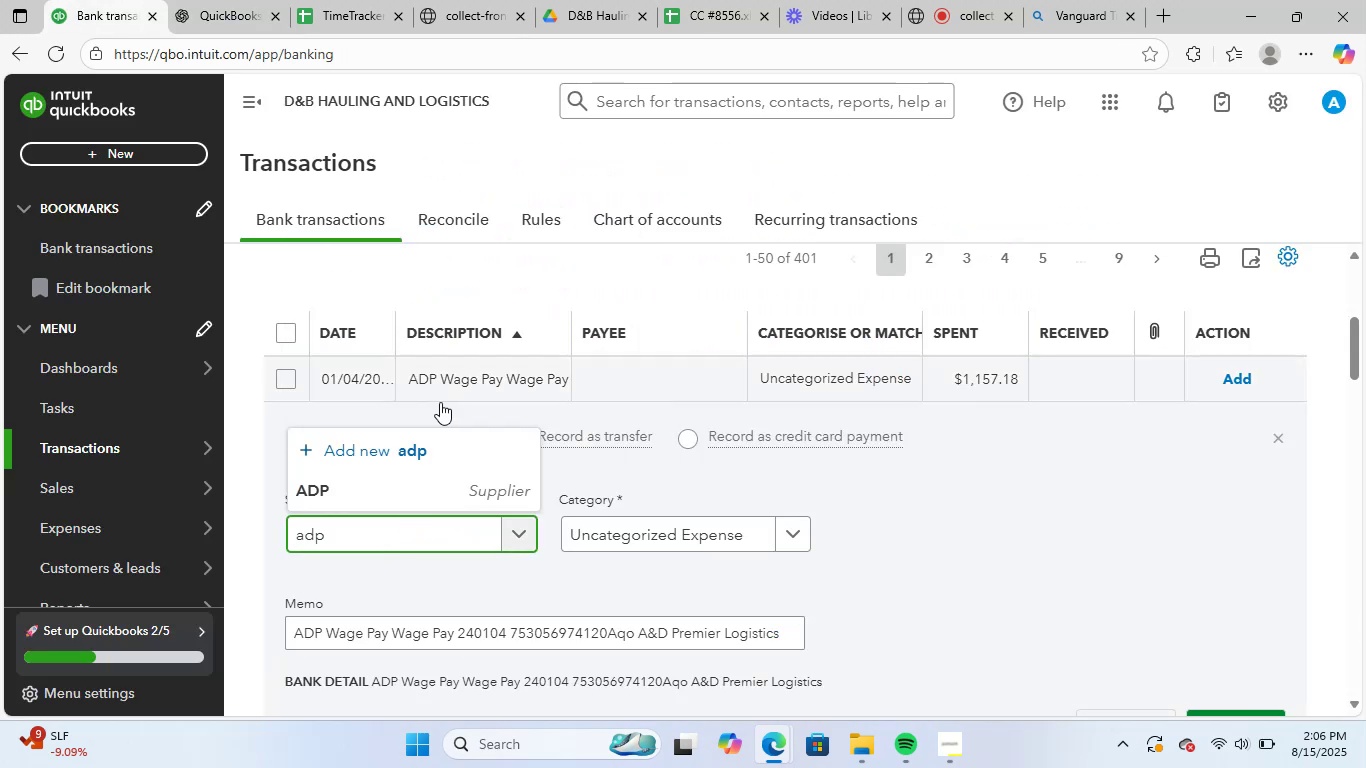 
left_click([429, 485])
 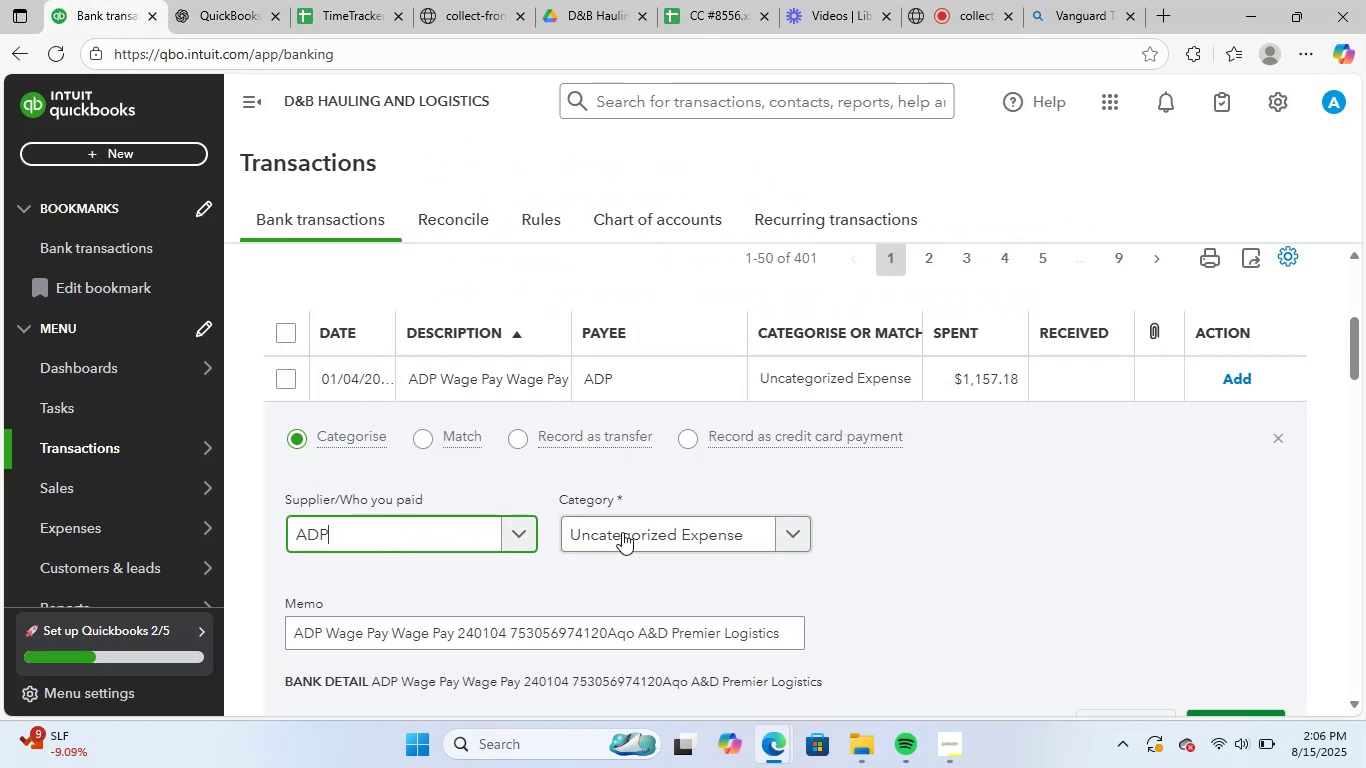 
left_click([641, 532])
 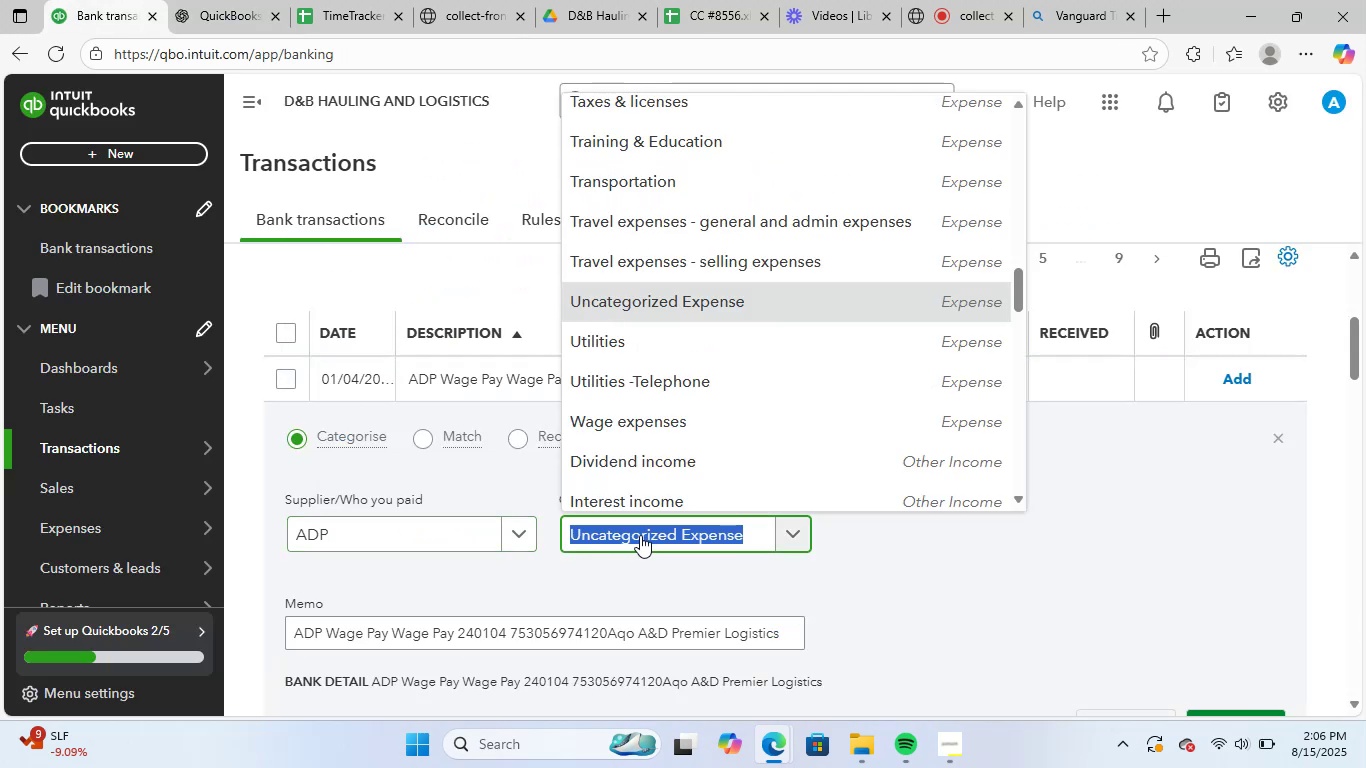 
type(wage)
 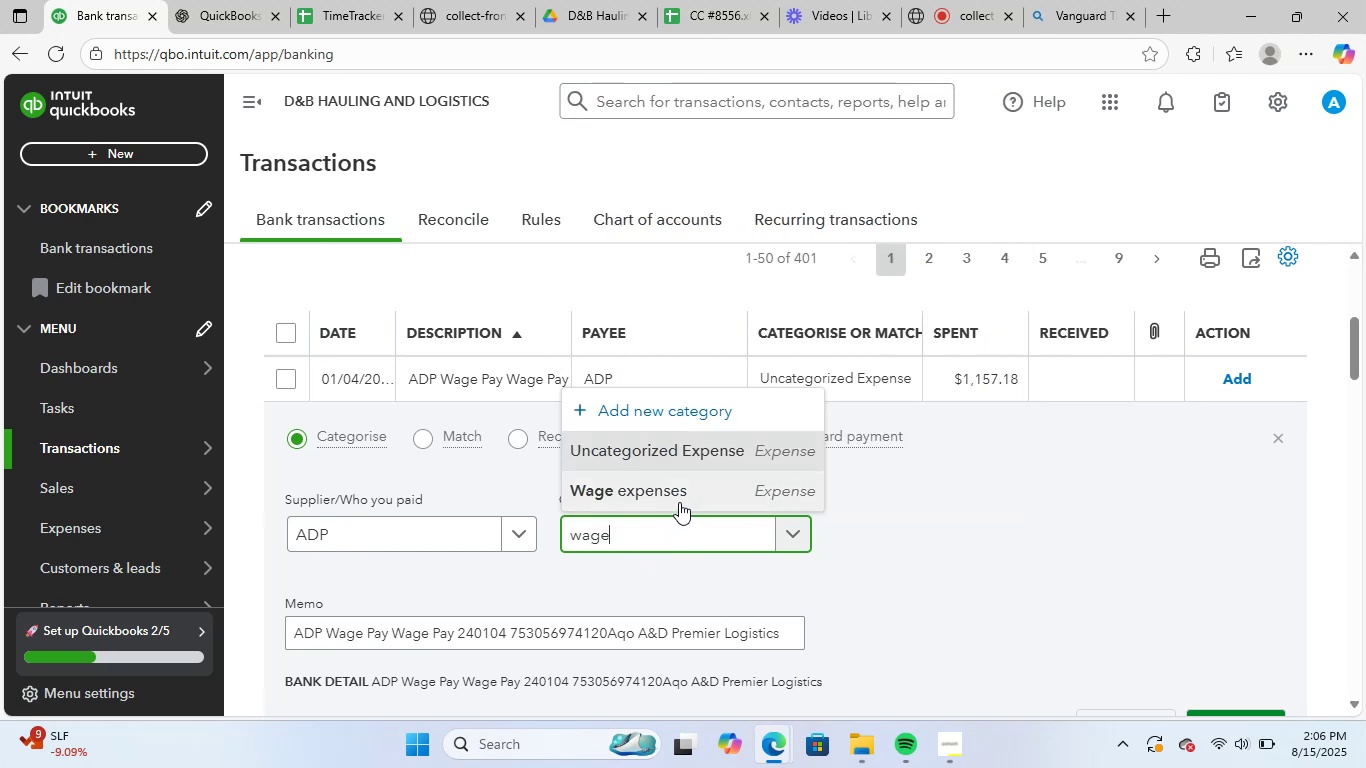 
left_click([679, 502])
 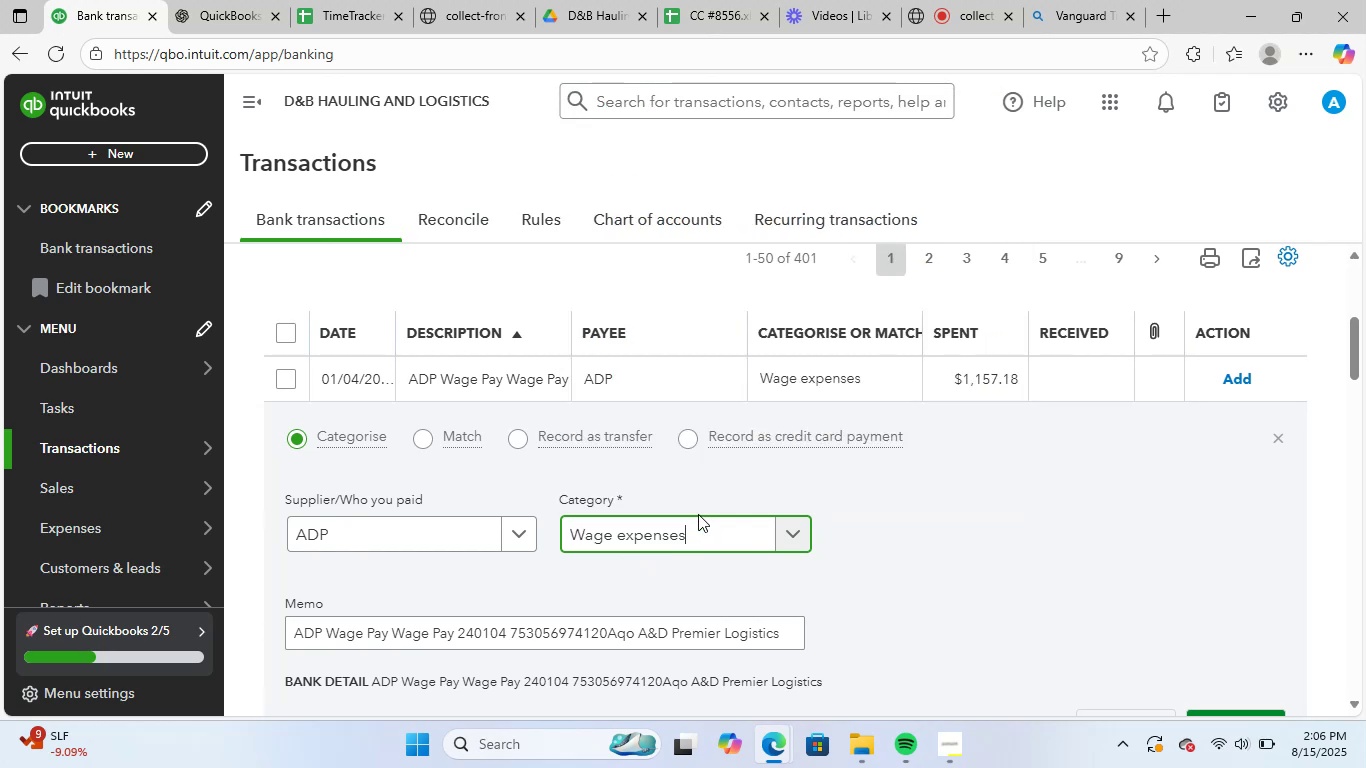 
scroll: coordinate [698, 514], scroll_direction: down, amount: 2.0
 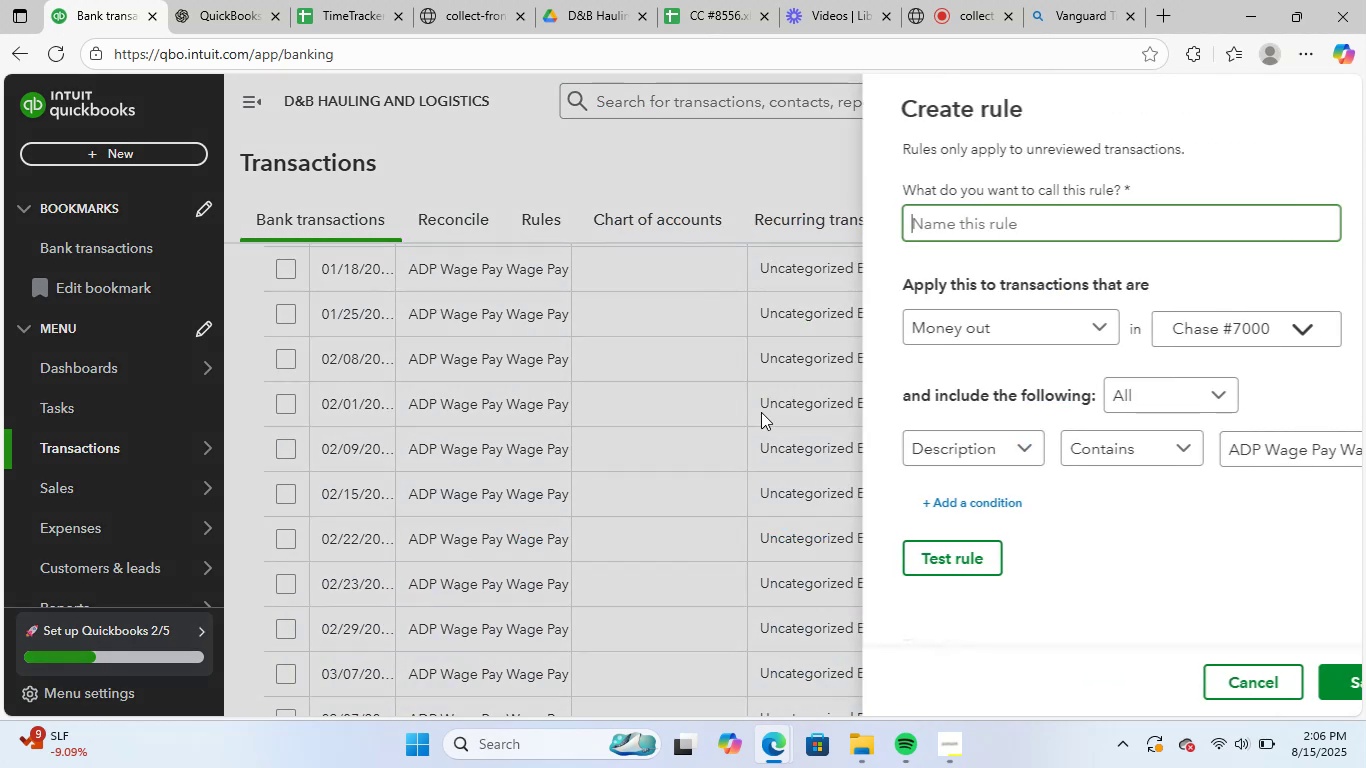 
key(Control+V)
 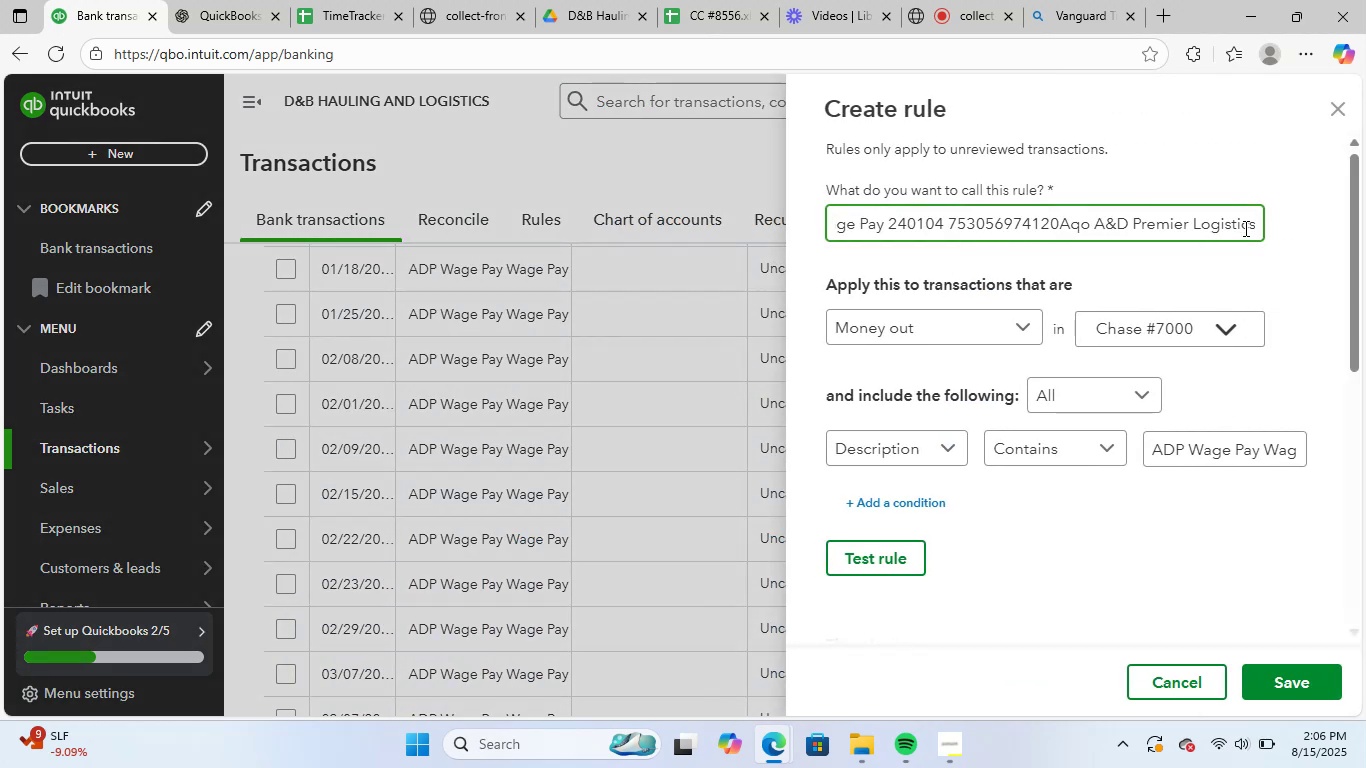 
left_click_drag(start_coordinate=[1258, 230], to_coordinate=[950, 244])
 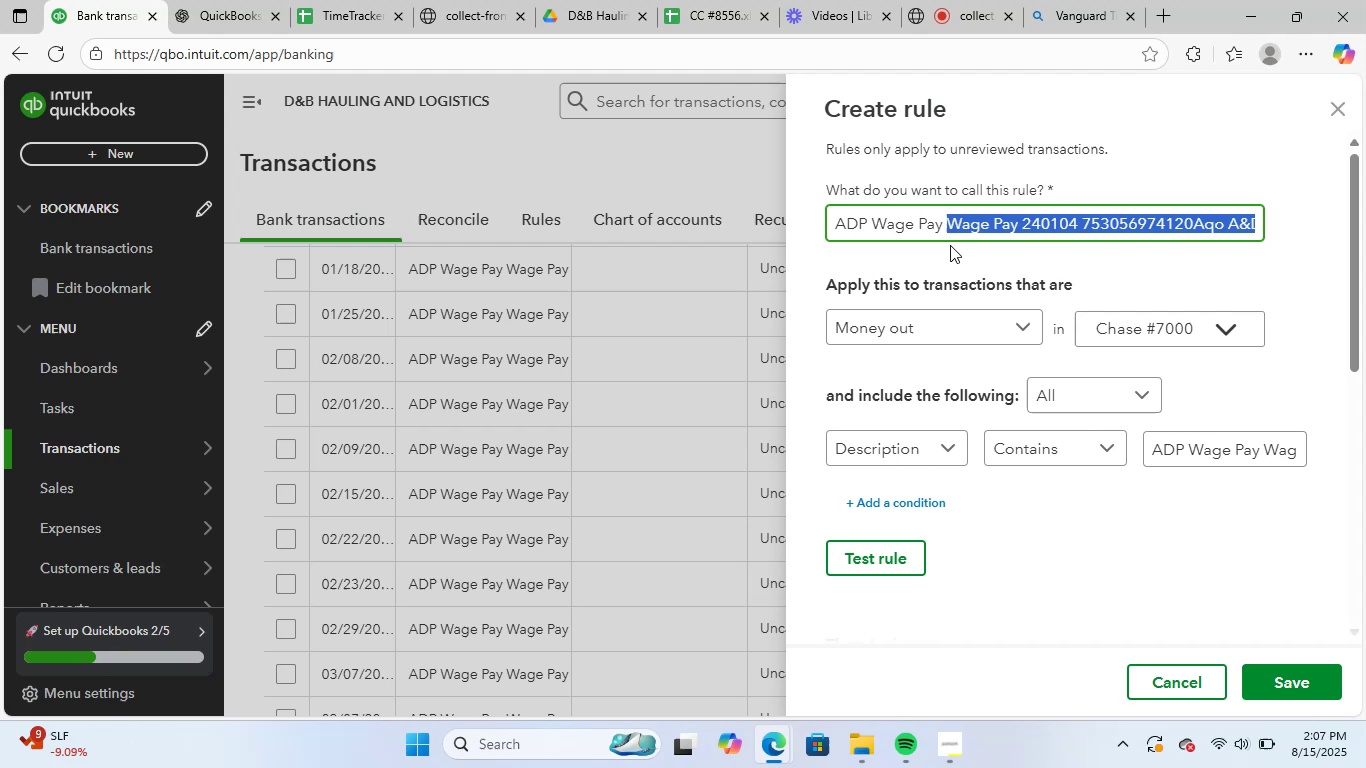 
key(Backspace)
 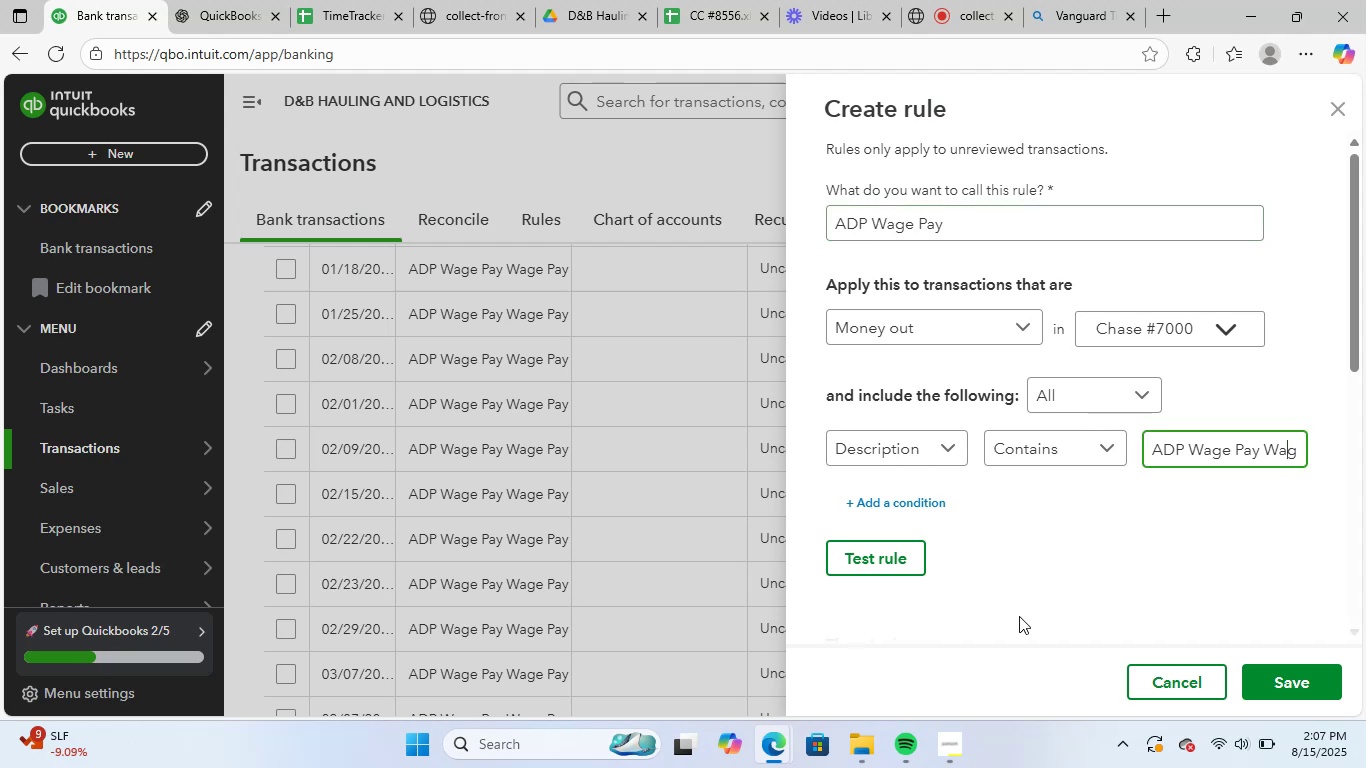 
key(ArrowRight)
 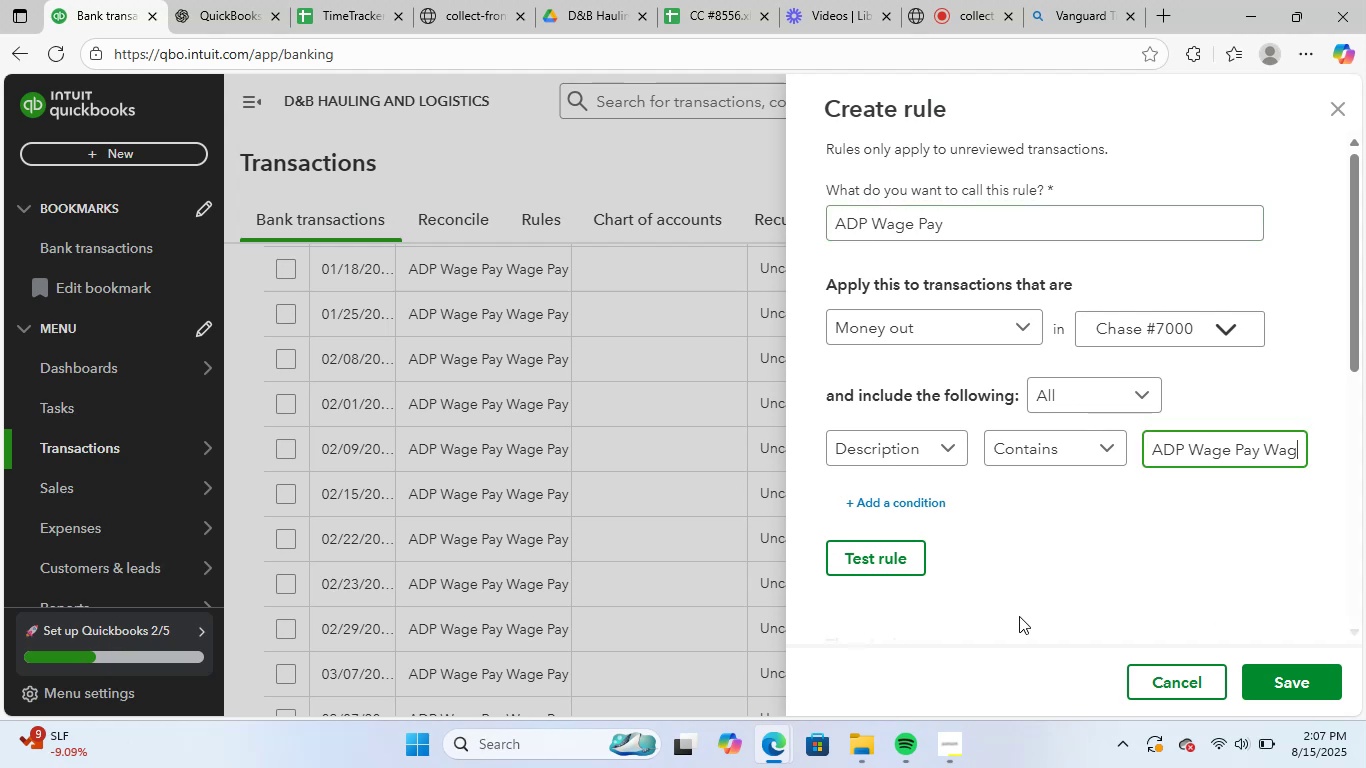 
key(ArrowRight)
 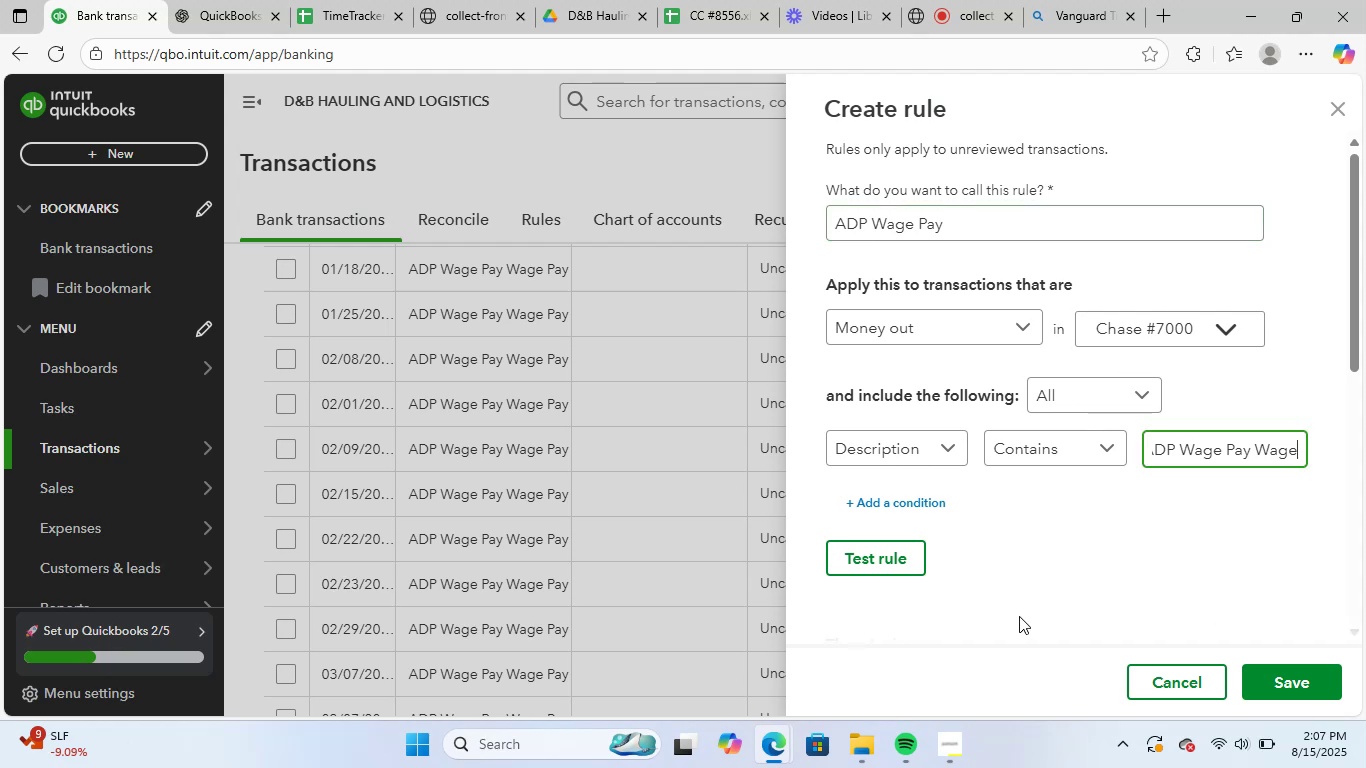 
key(ArrowRight)
 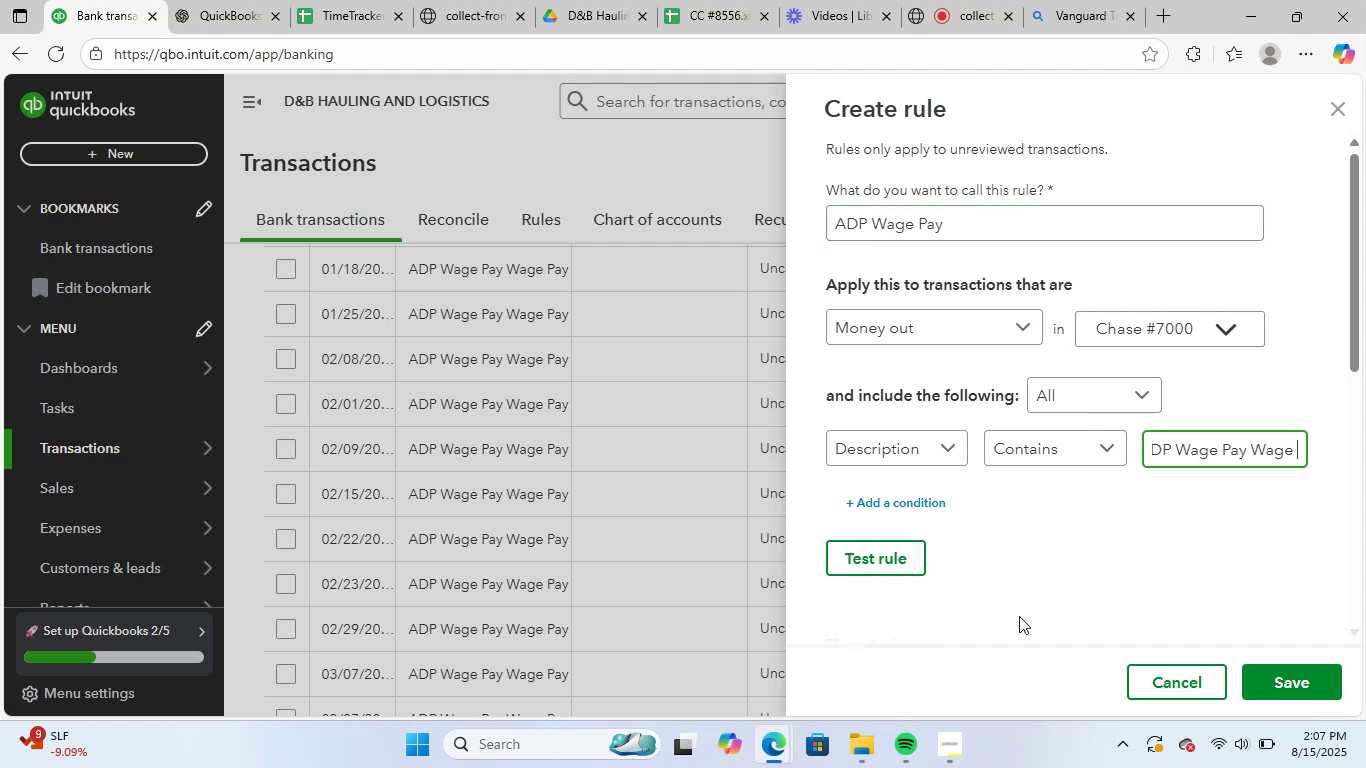 
key(ArrowRight)
 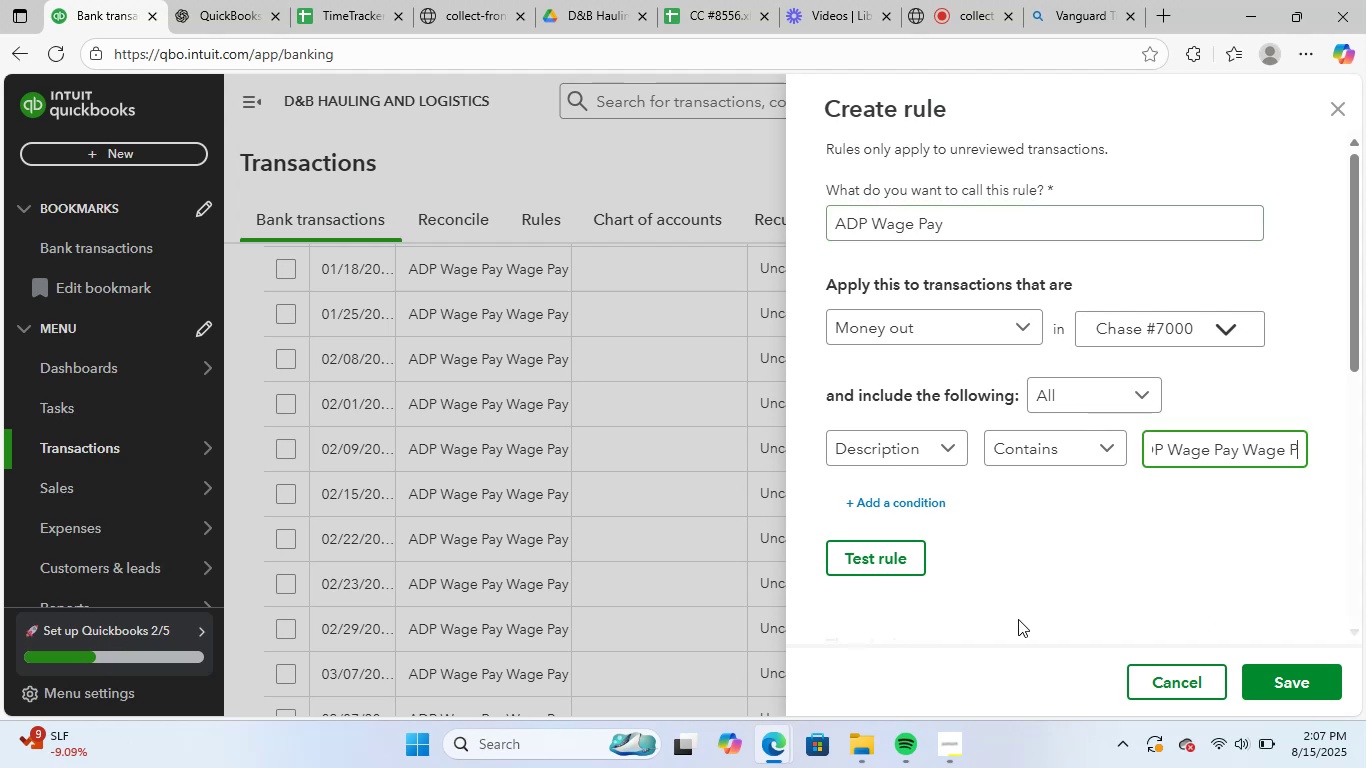 
key(ArrowRight)
 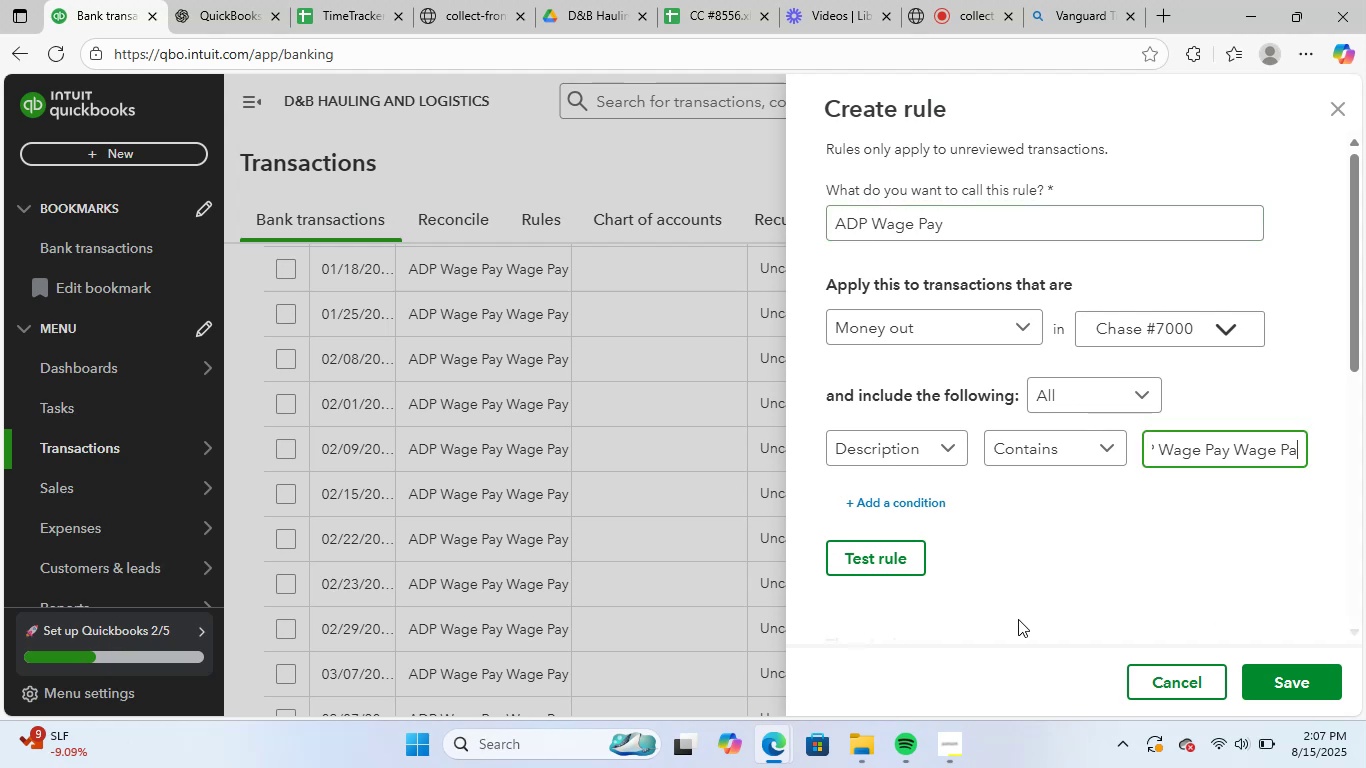 
key(ArrowRight)
 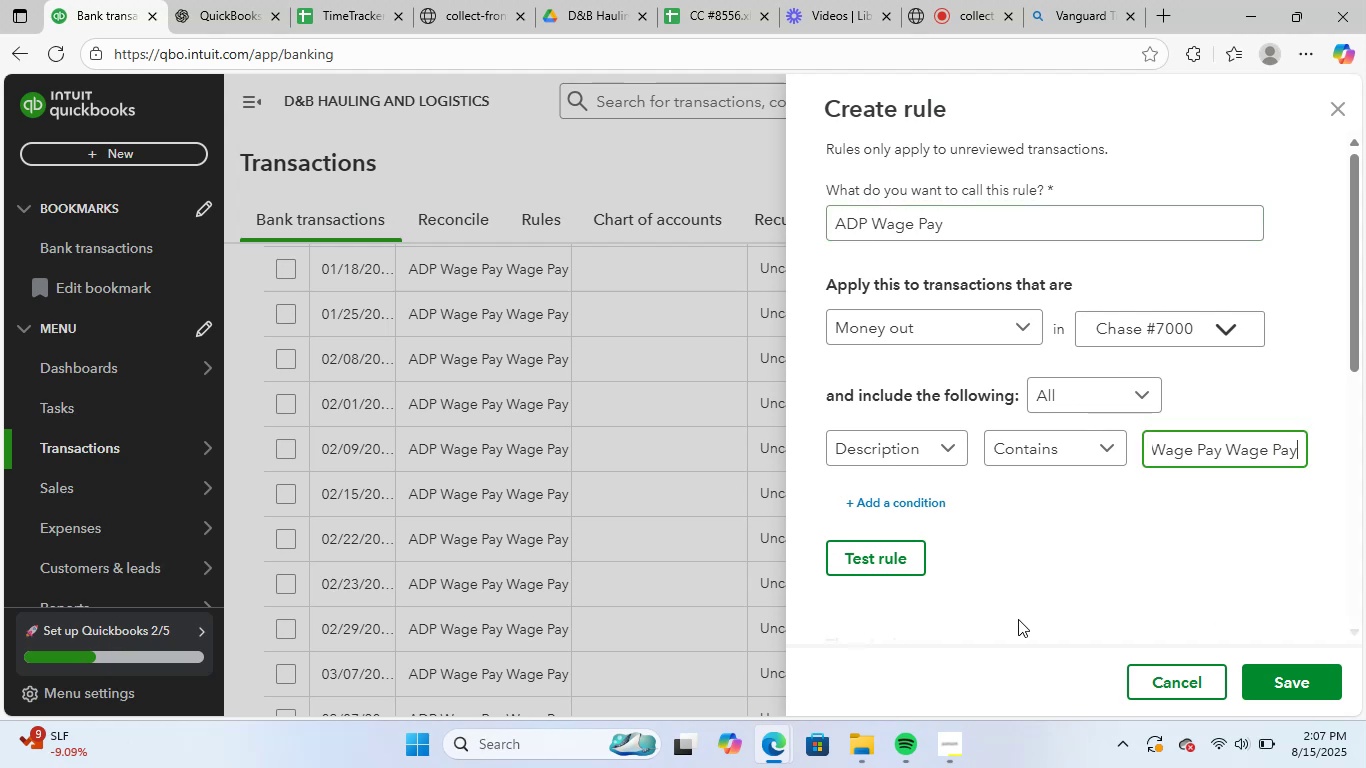 
key(ArrowRight)
 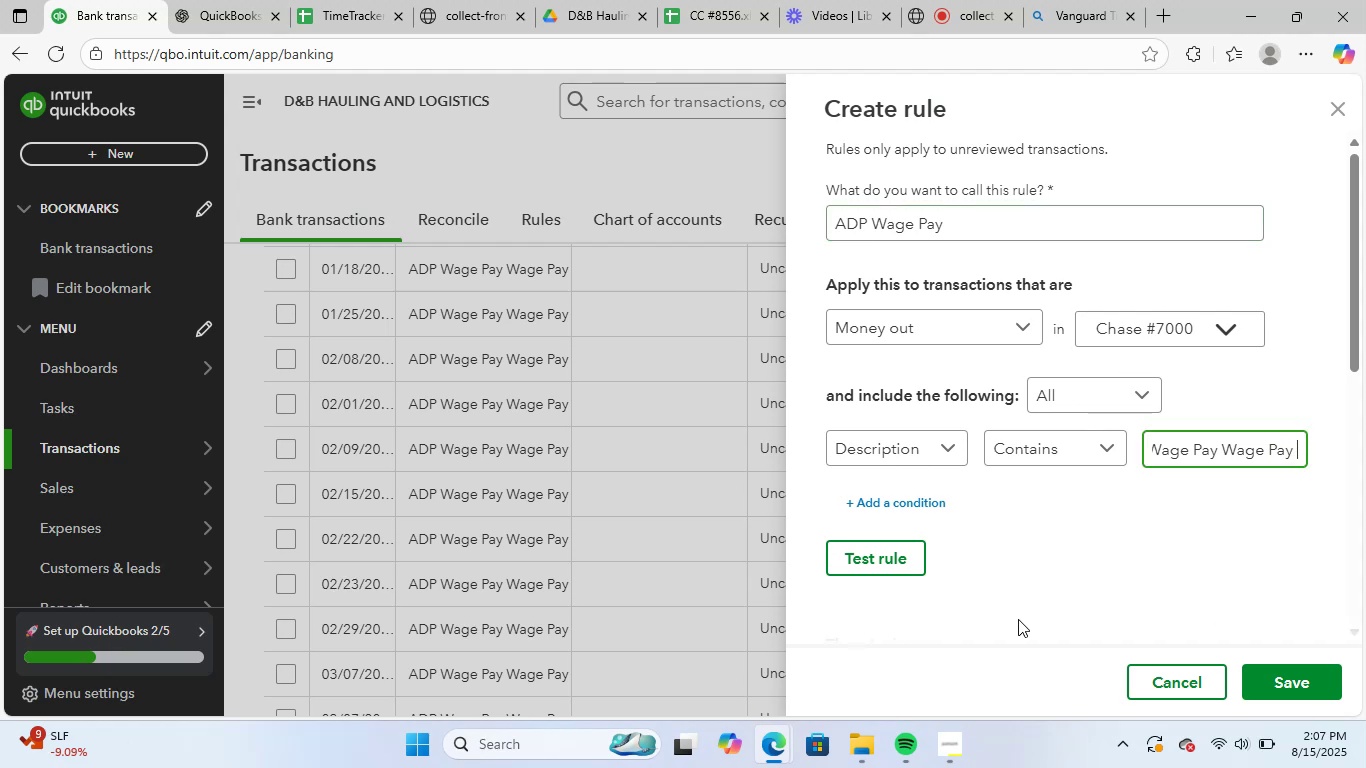 
hold_key(key=ArrowRight, duration=1.51)
 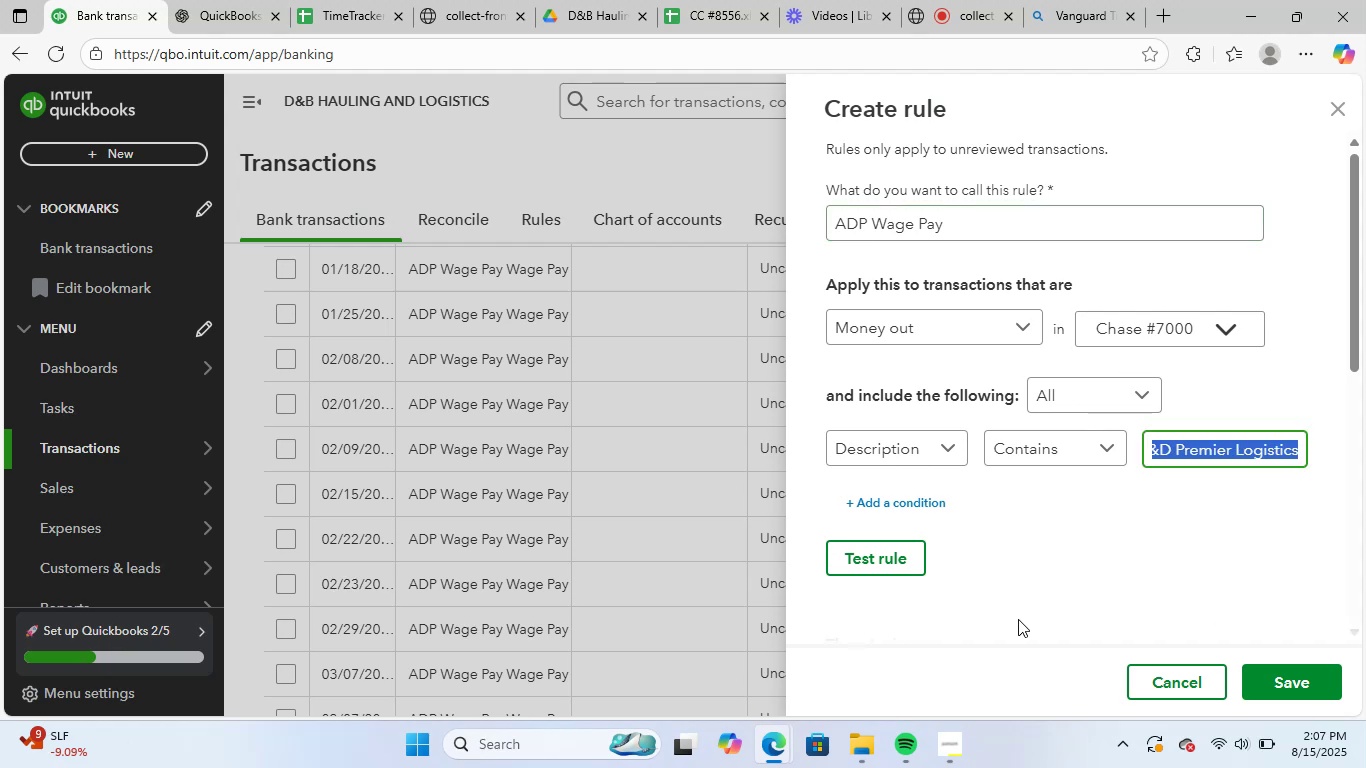 
key(Shift+ArrowRight)
 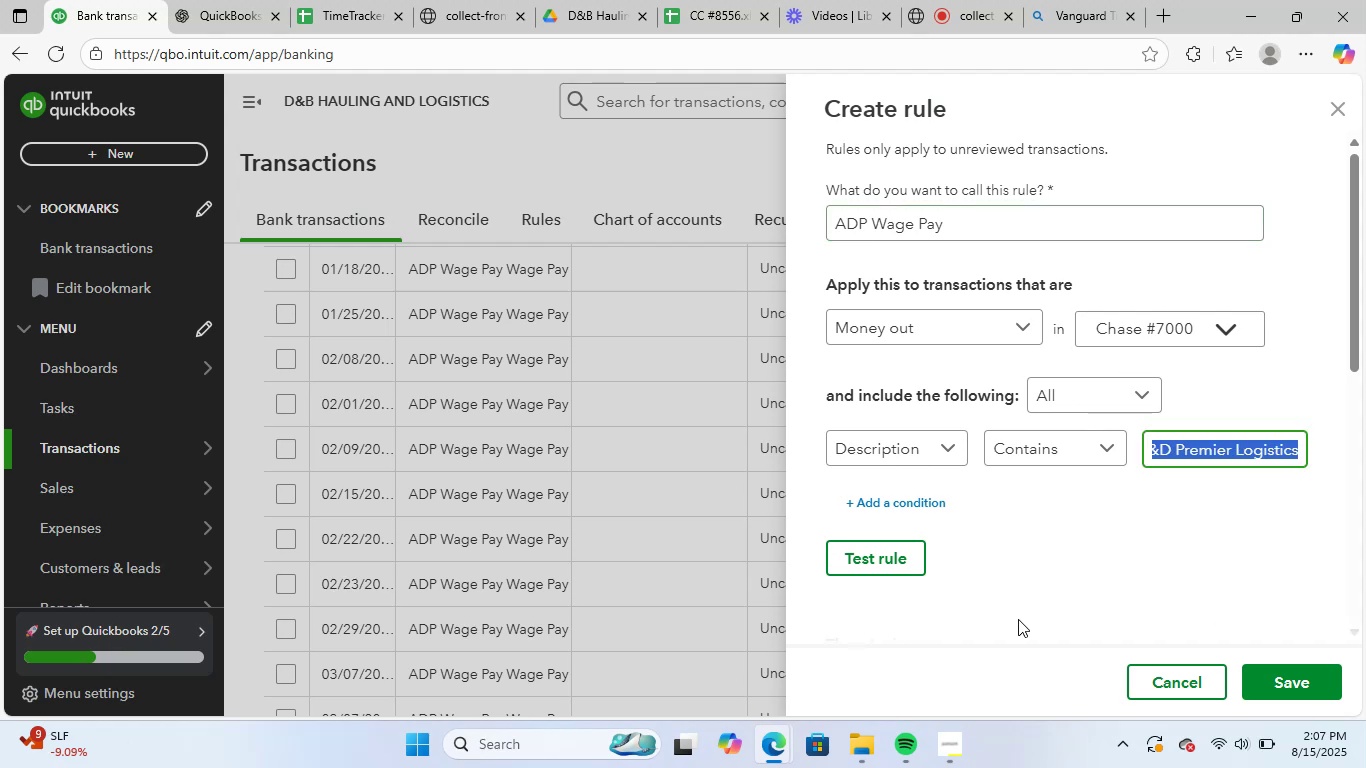 
key(Shift+ArrowRight)
 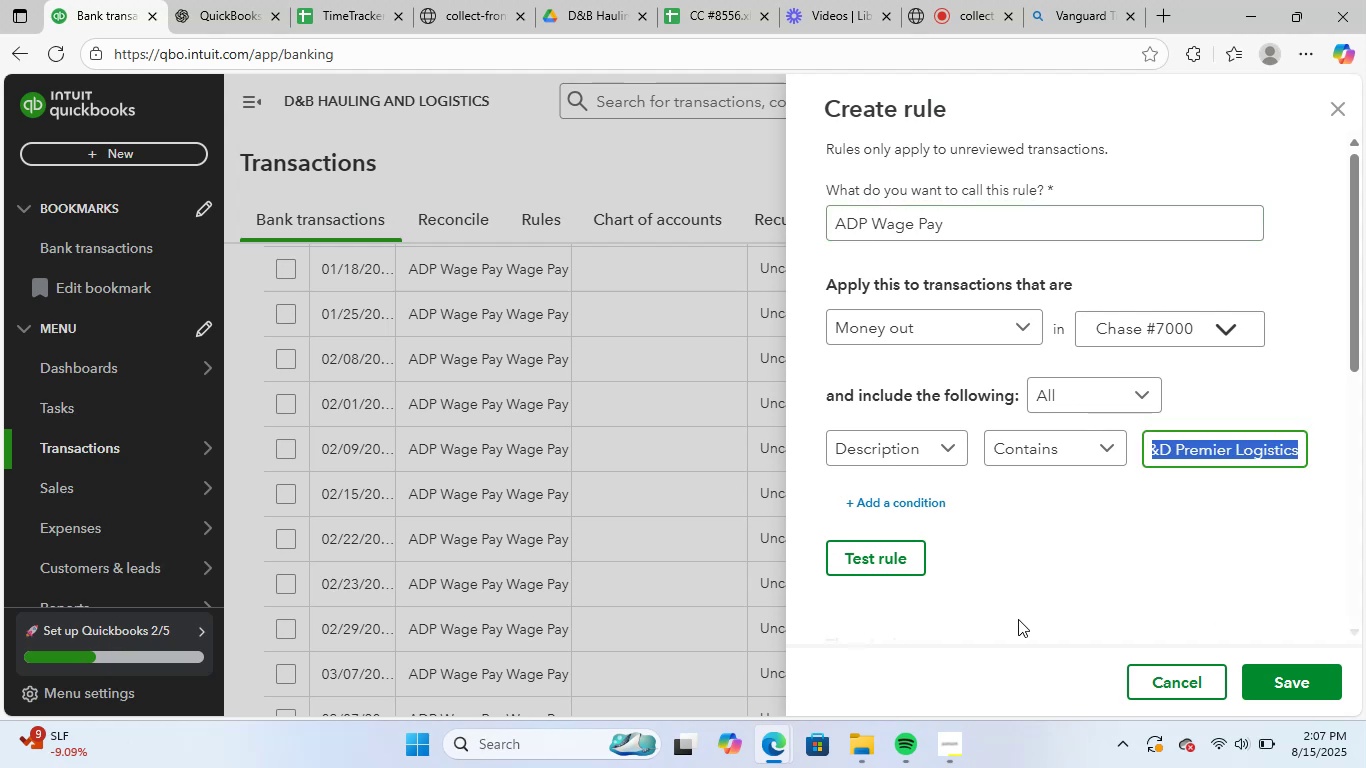 
key(Shift+ArrowRight)
 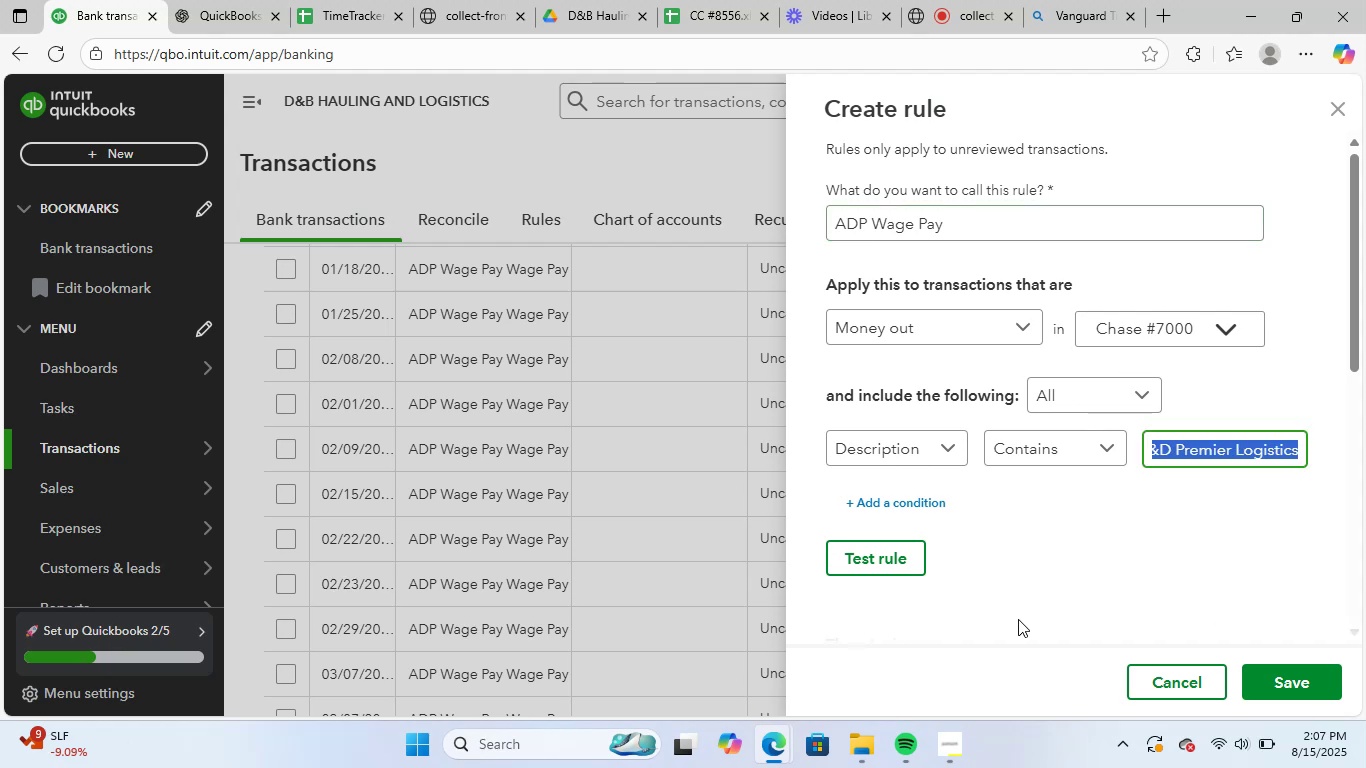 
key(Shift+ArrowRight)
 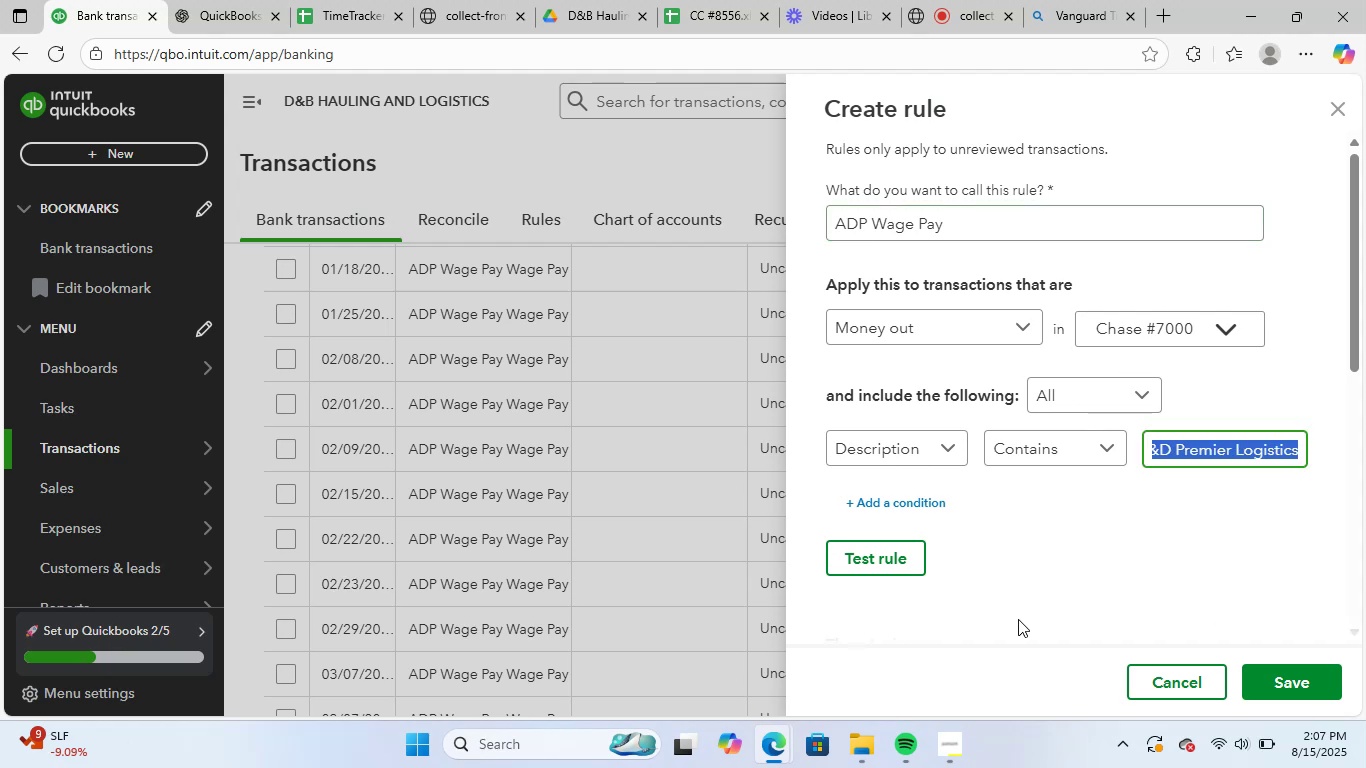 
key(Shift+ArrowRight)
 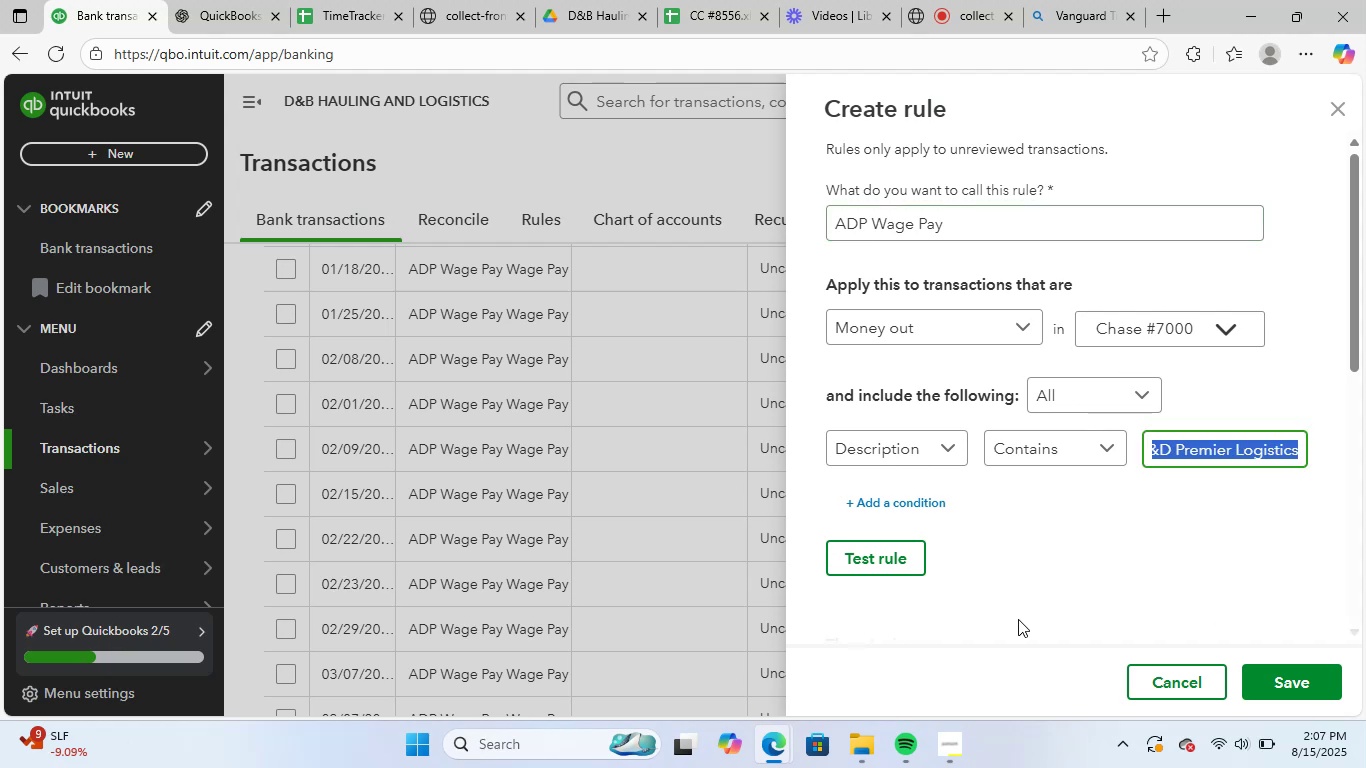 
key(Shift+ArrowRight)
 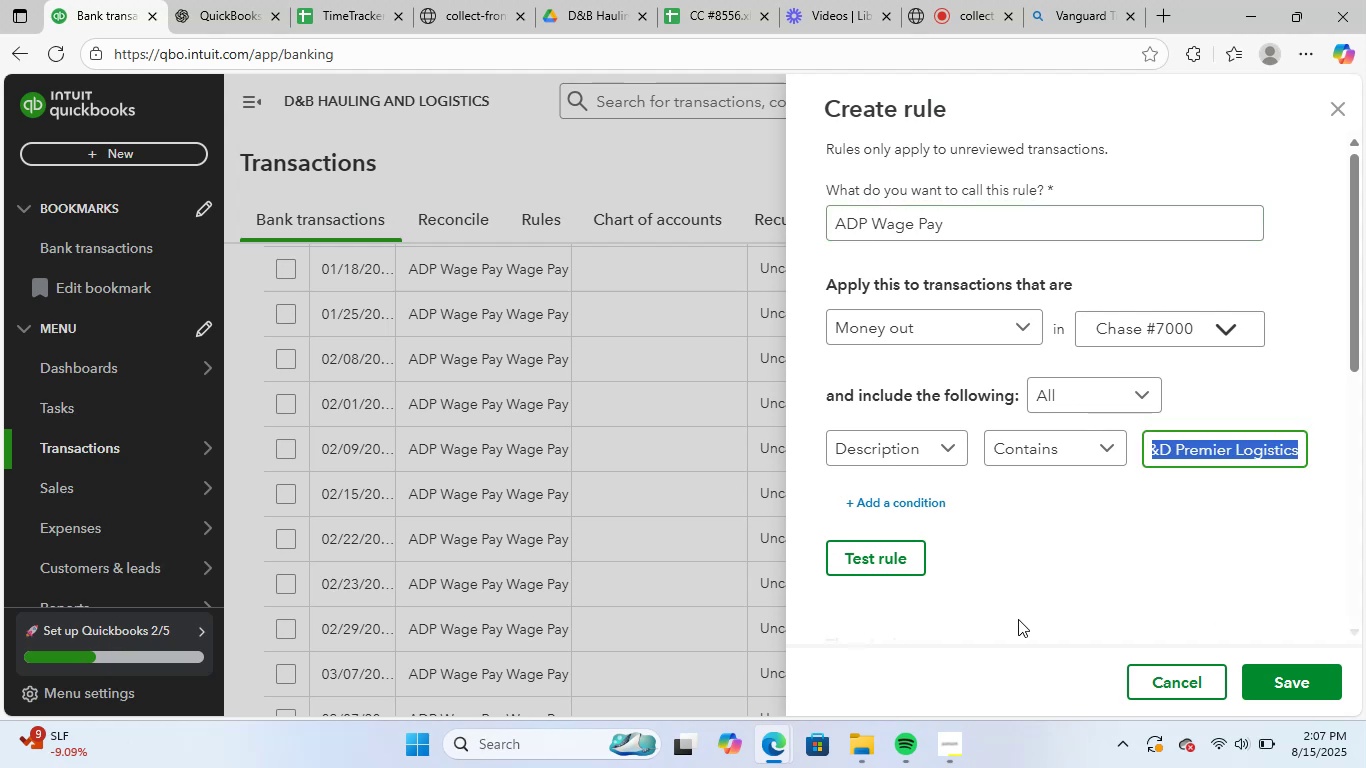 
key(Shift+ArrowRight)
 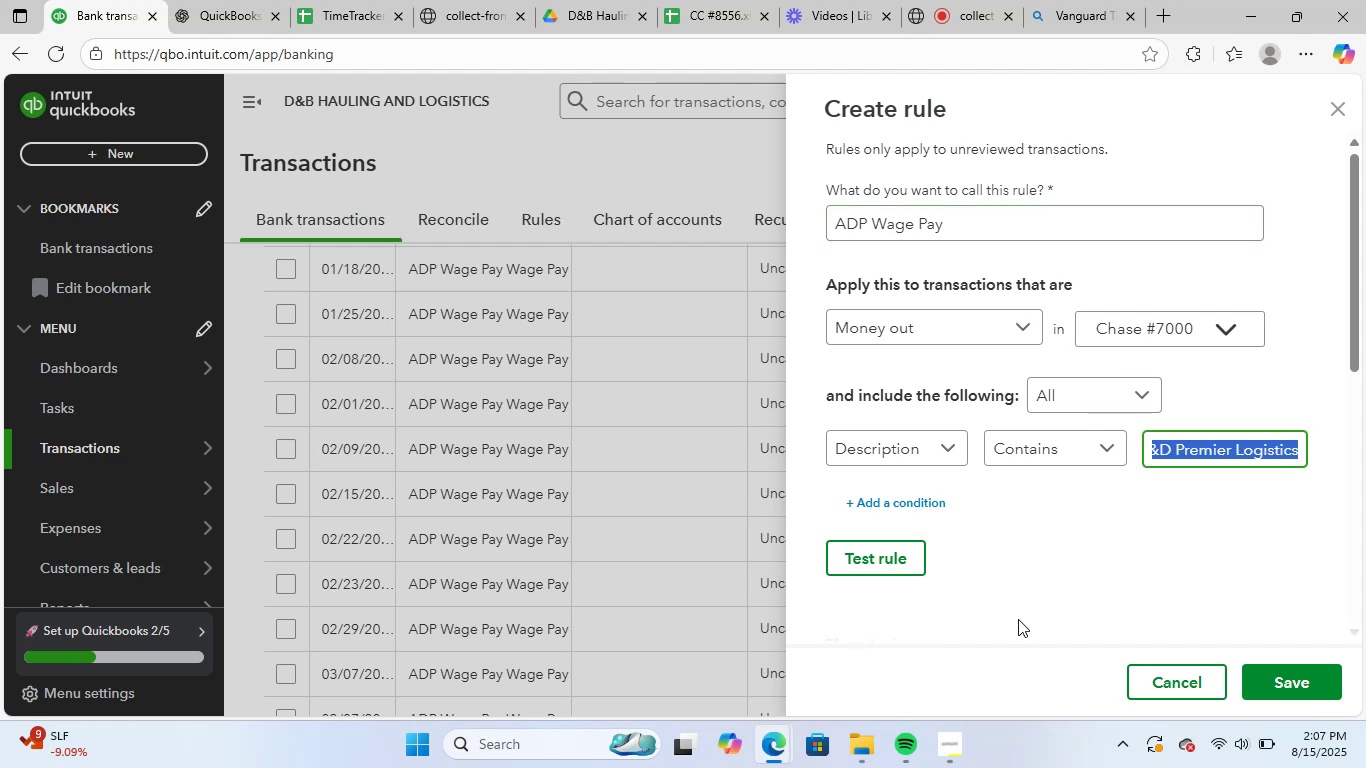 
key(Shift+ArrowRight)
 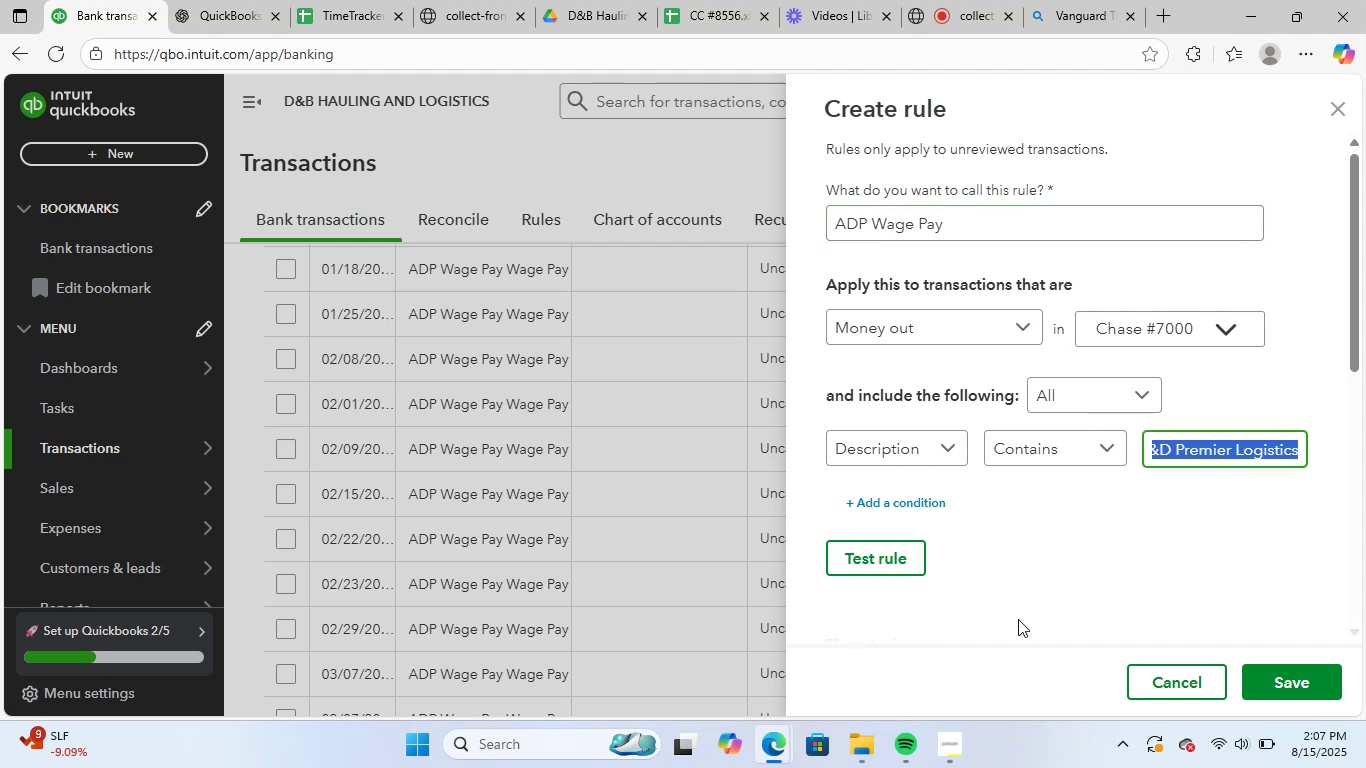 
key(Backspace)
 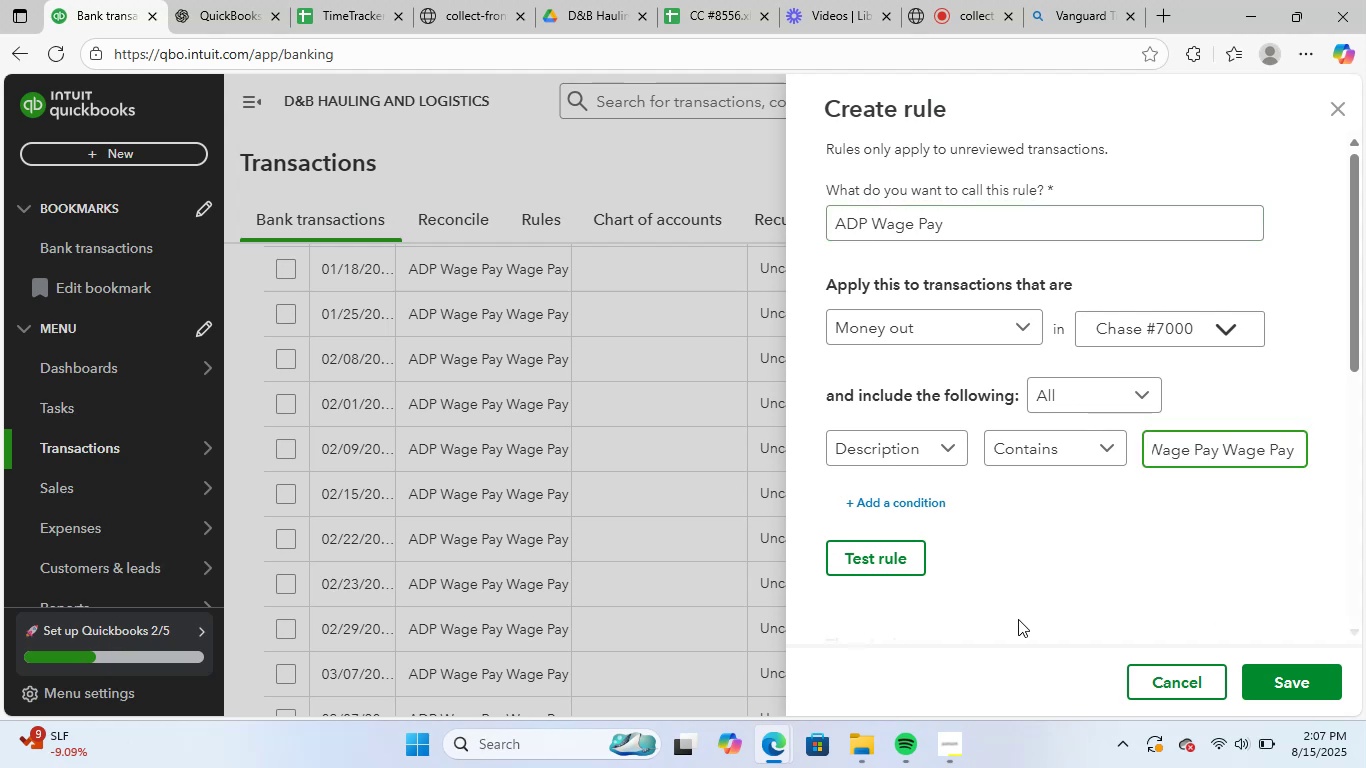 
left_click([1148, 523])
 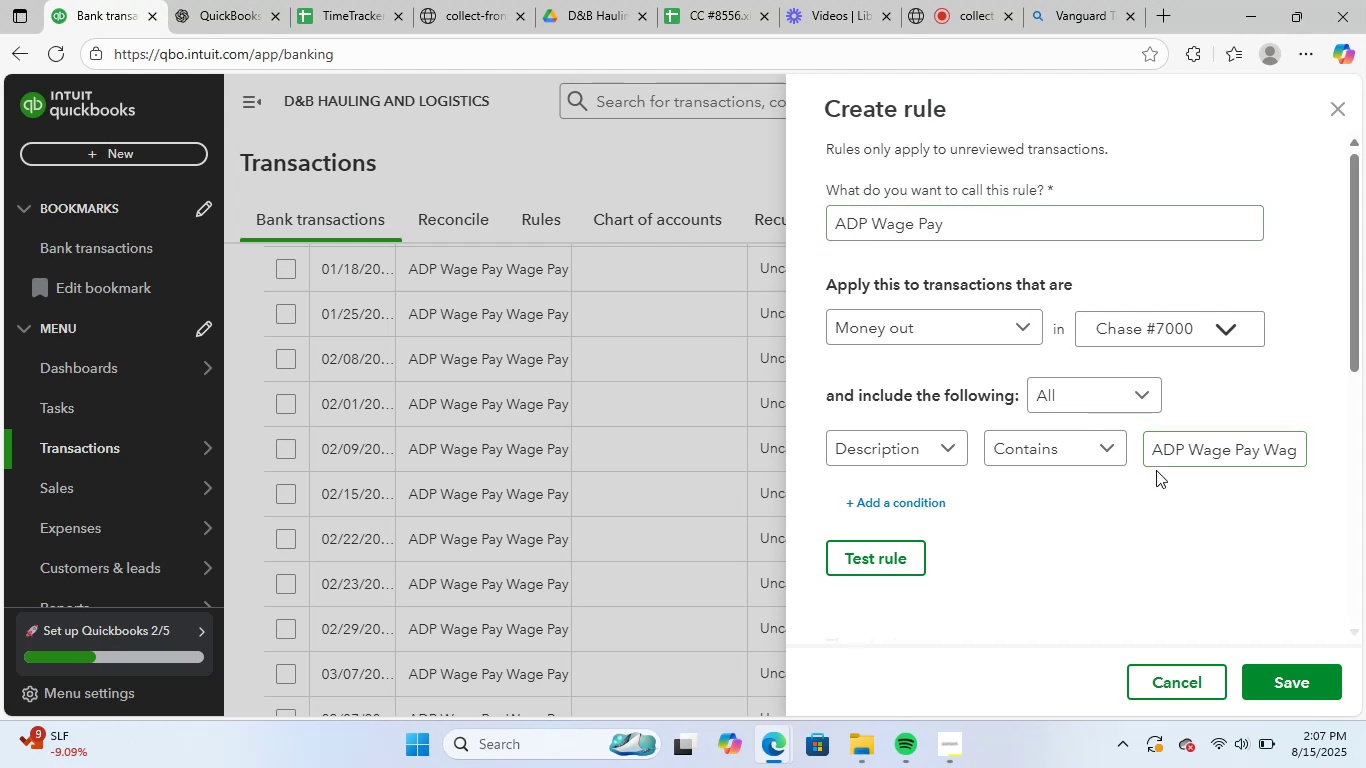 
scroll: coordinate [1192, 546], scroll_direction: down, amount: 11.0
 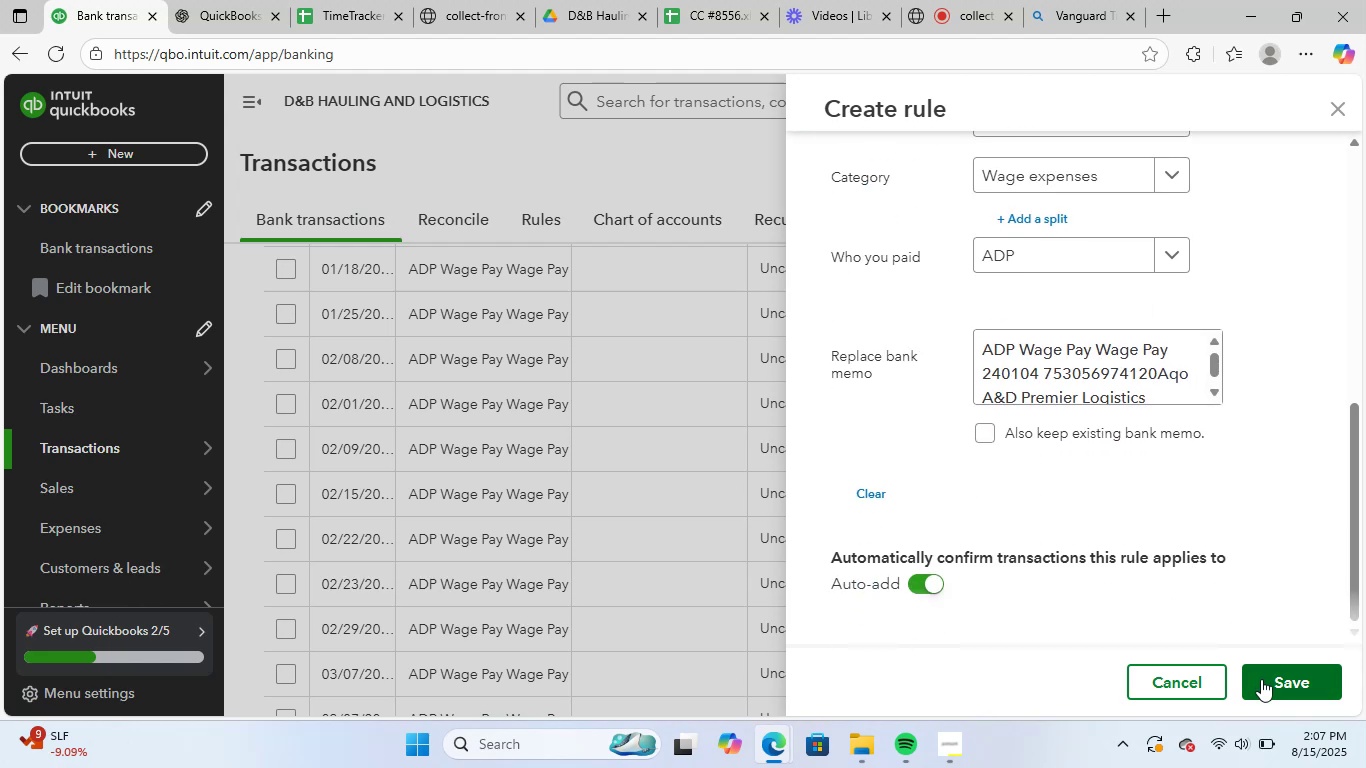 
left_click([1261, 679])
 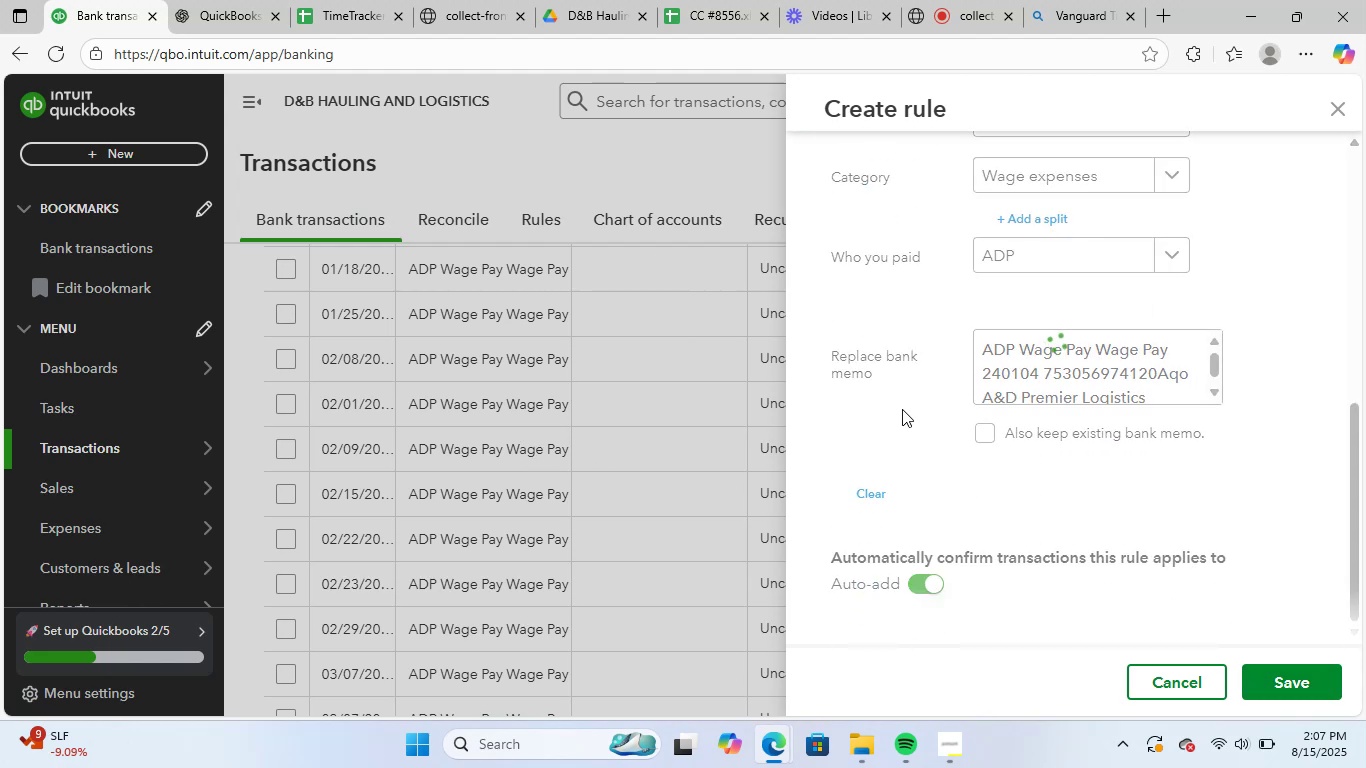 
wait(10.88)
 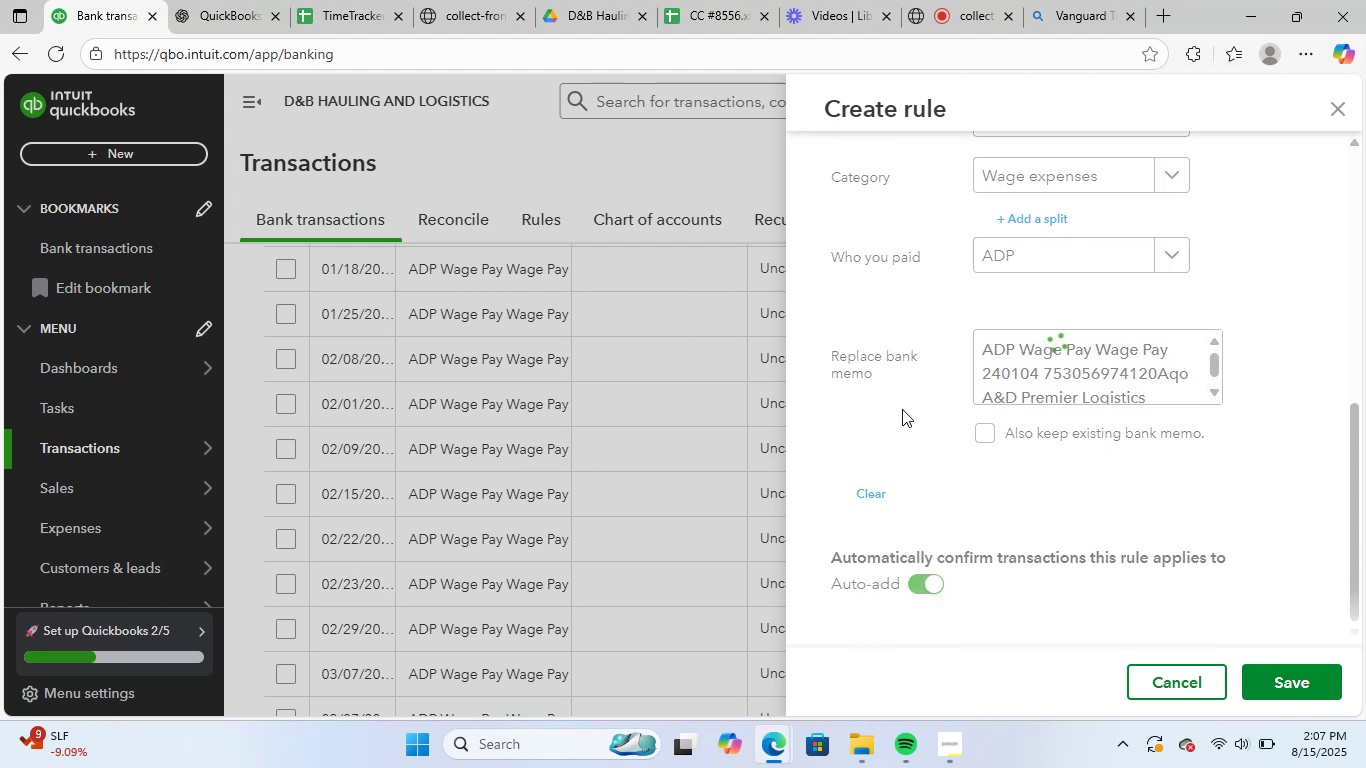 
scroll: coordinate [733, 491], scroll_direction: up, amount: 3.0
 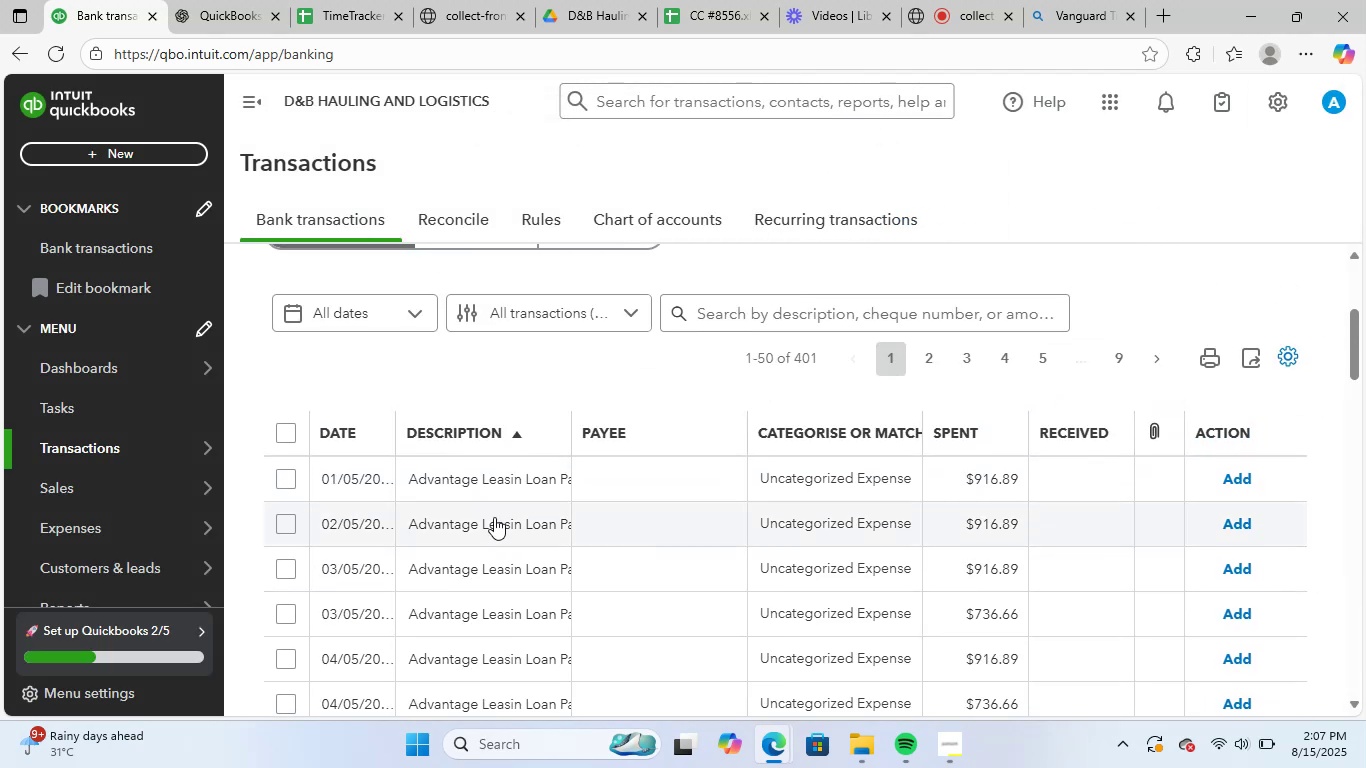 
left_click([489, 487])
 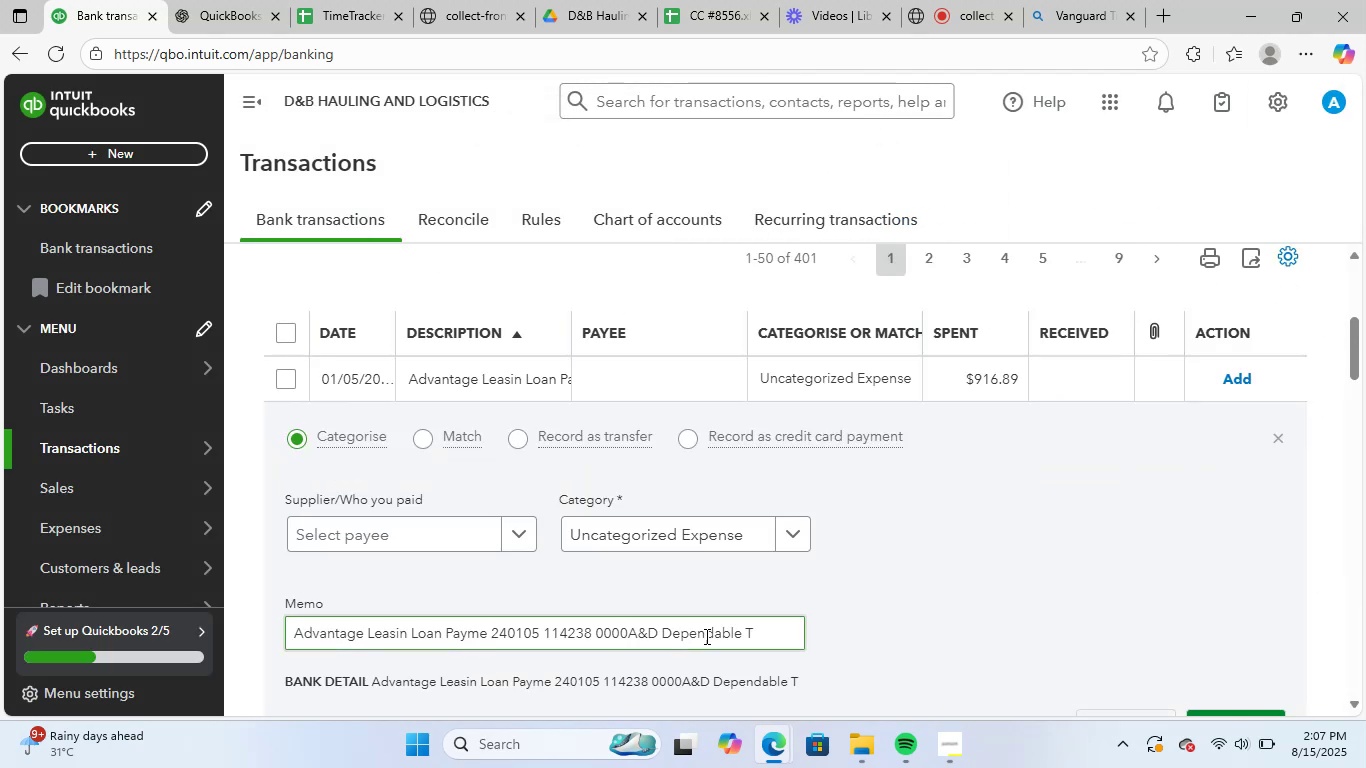 
left_click_drag(start_coordinate=[778, 633], to_coordinate=[174, 620])
 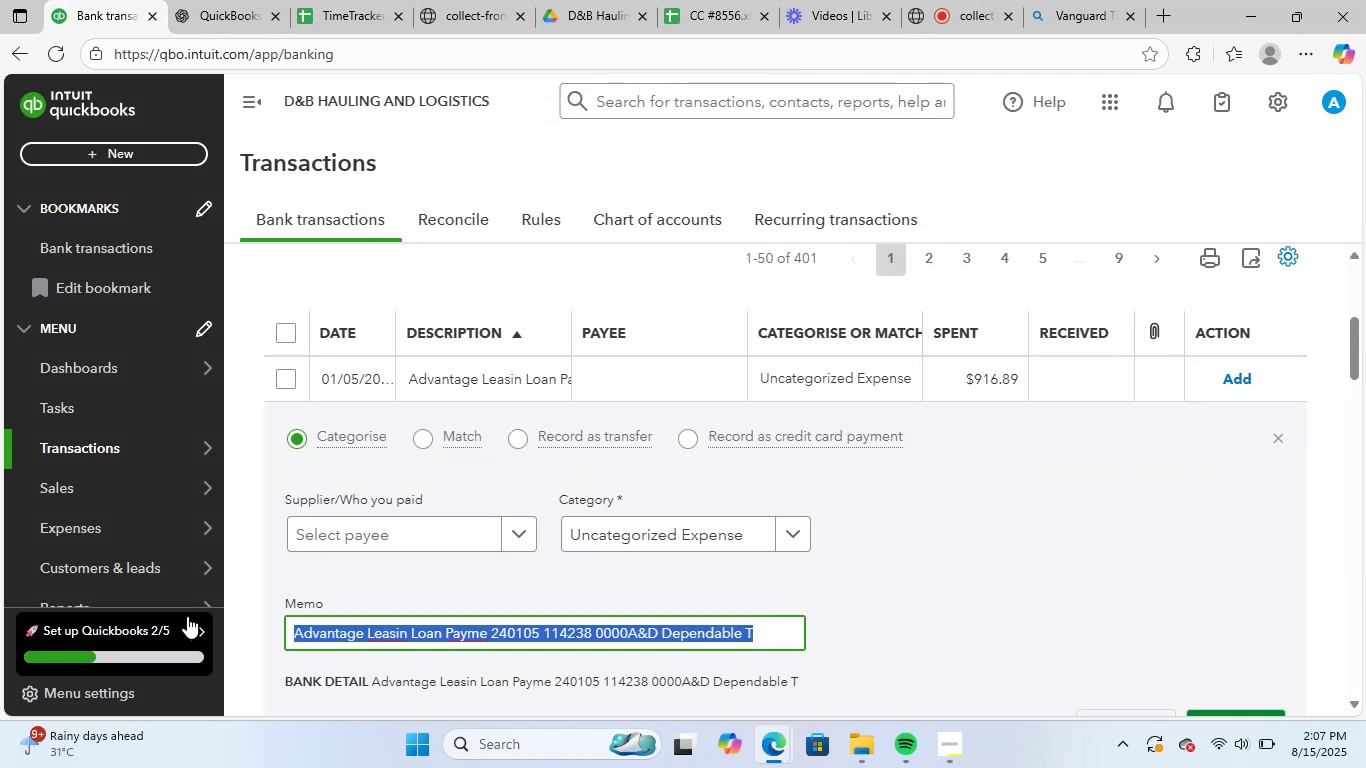 
key(Control+C)
 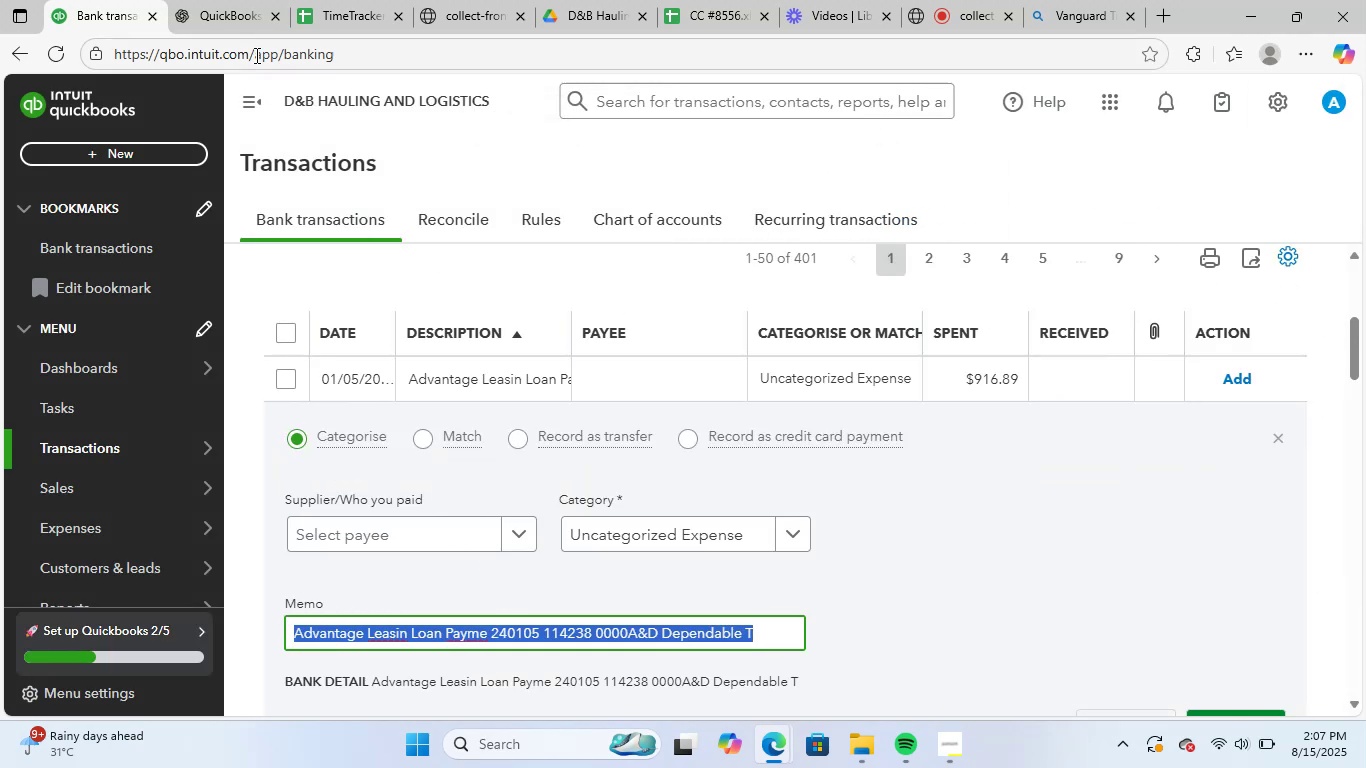 
left_click([248, 0])
 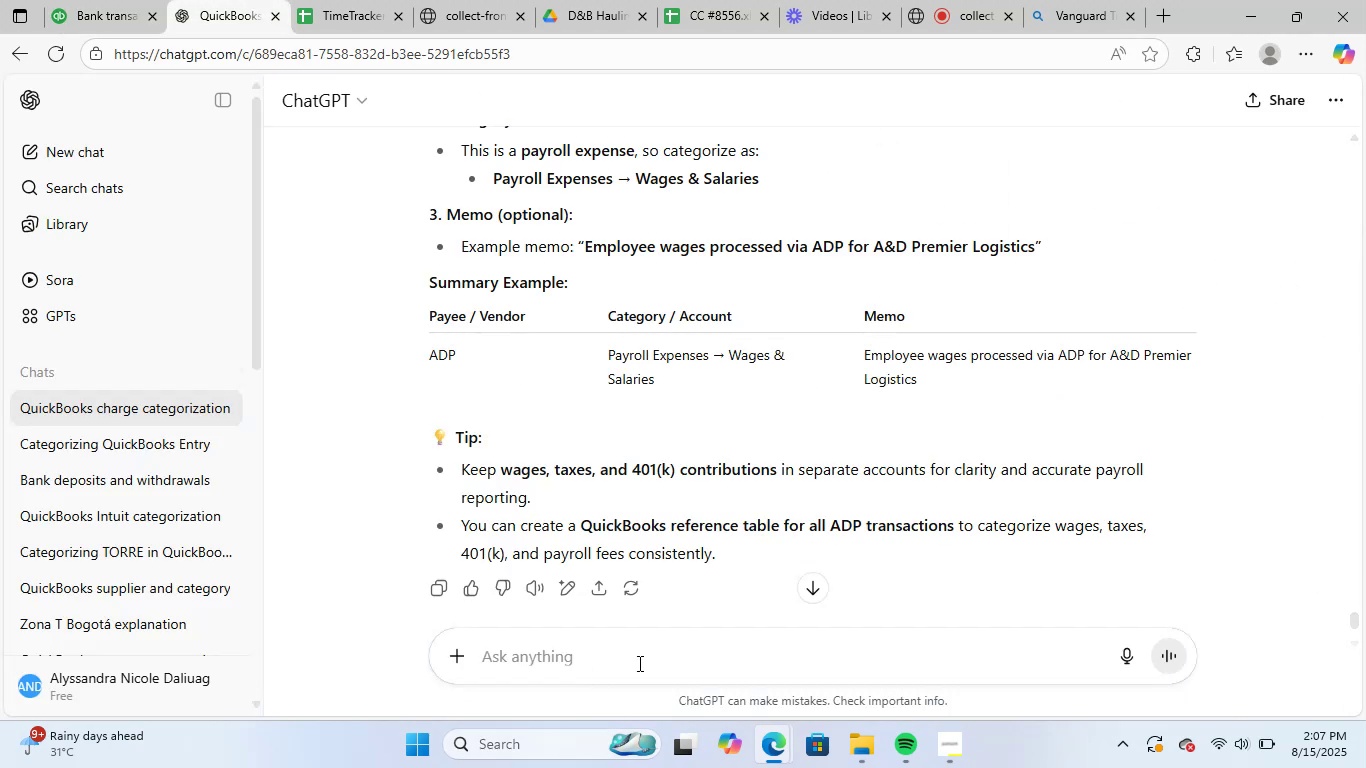 
left_click([643, 653])
 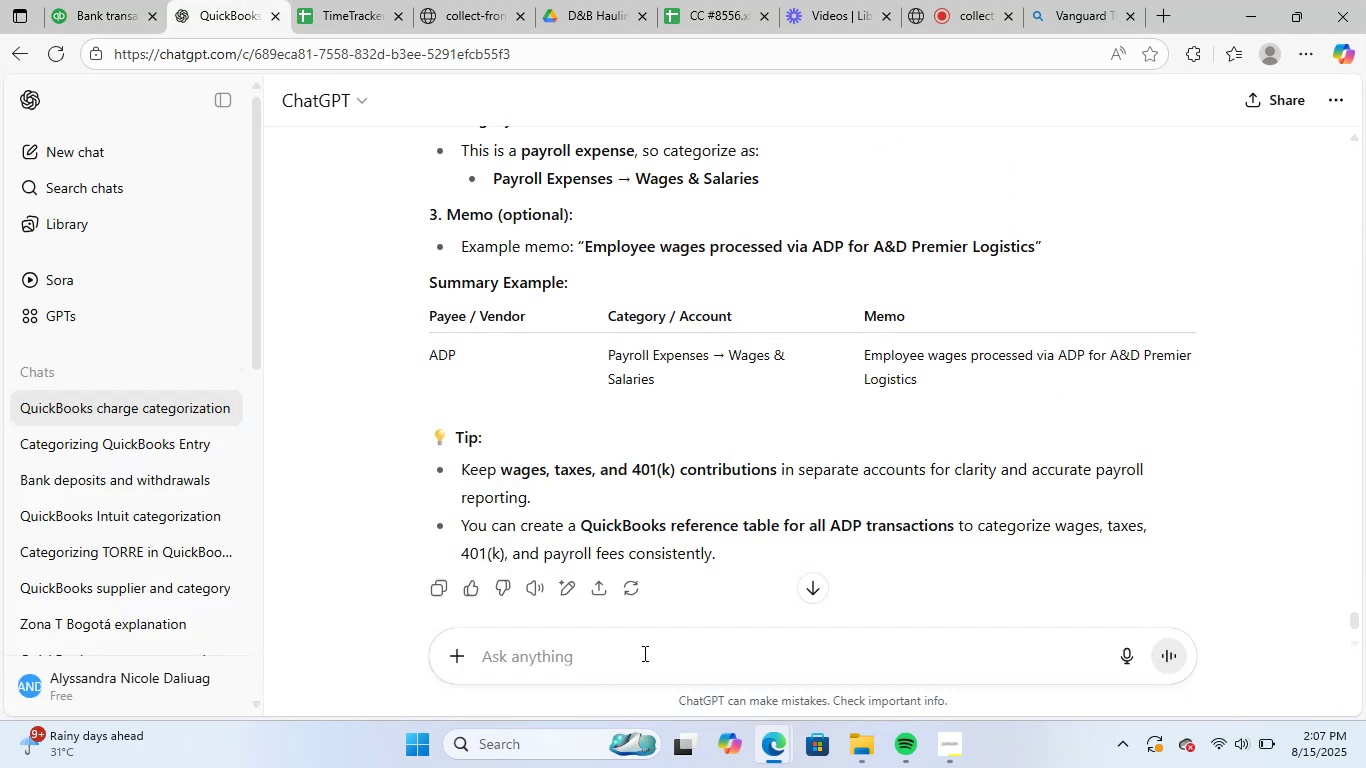 
key(Control+ControlLeft)
 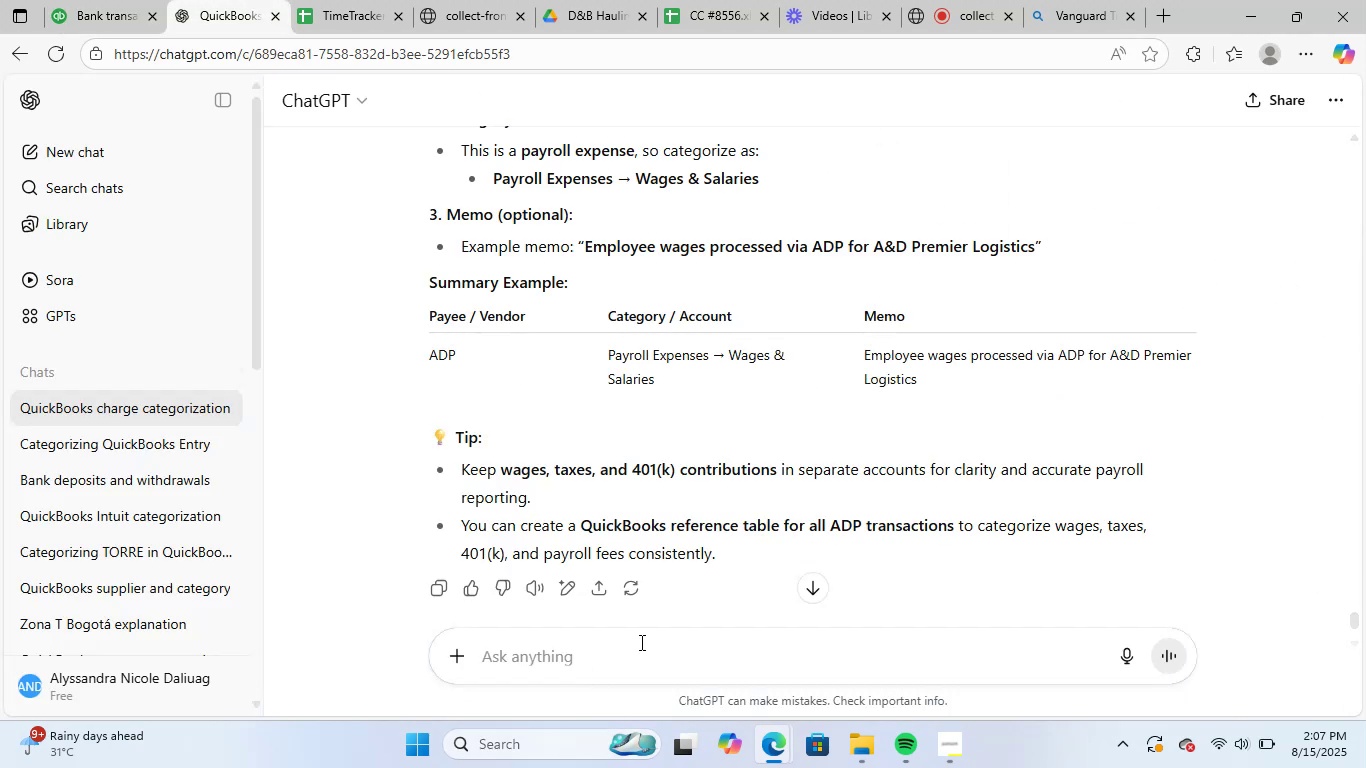 
key(Control+V)
 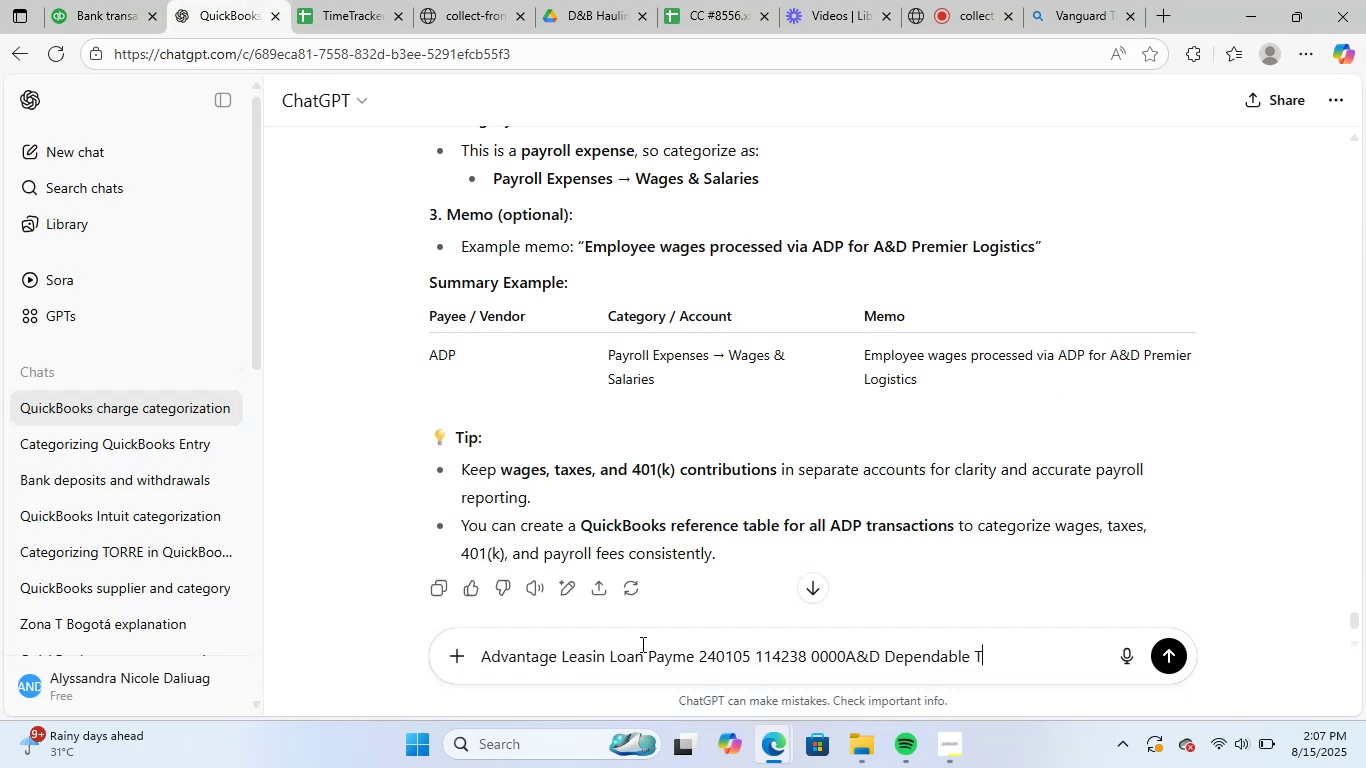 
key(NumpadEnter)
 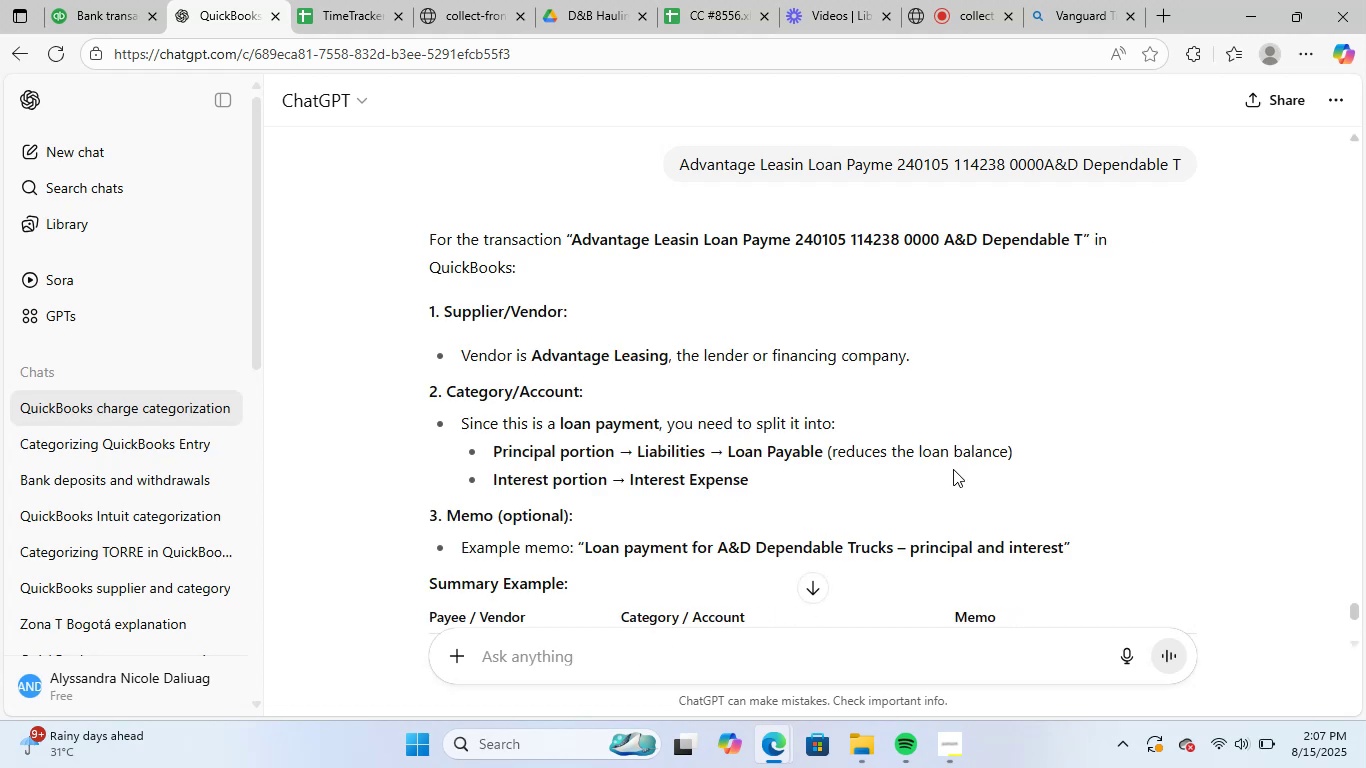 
wait(7.29)
 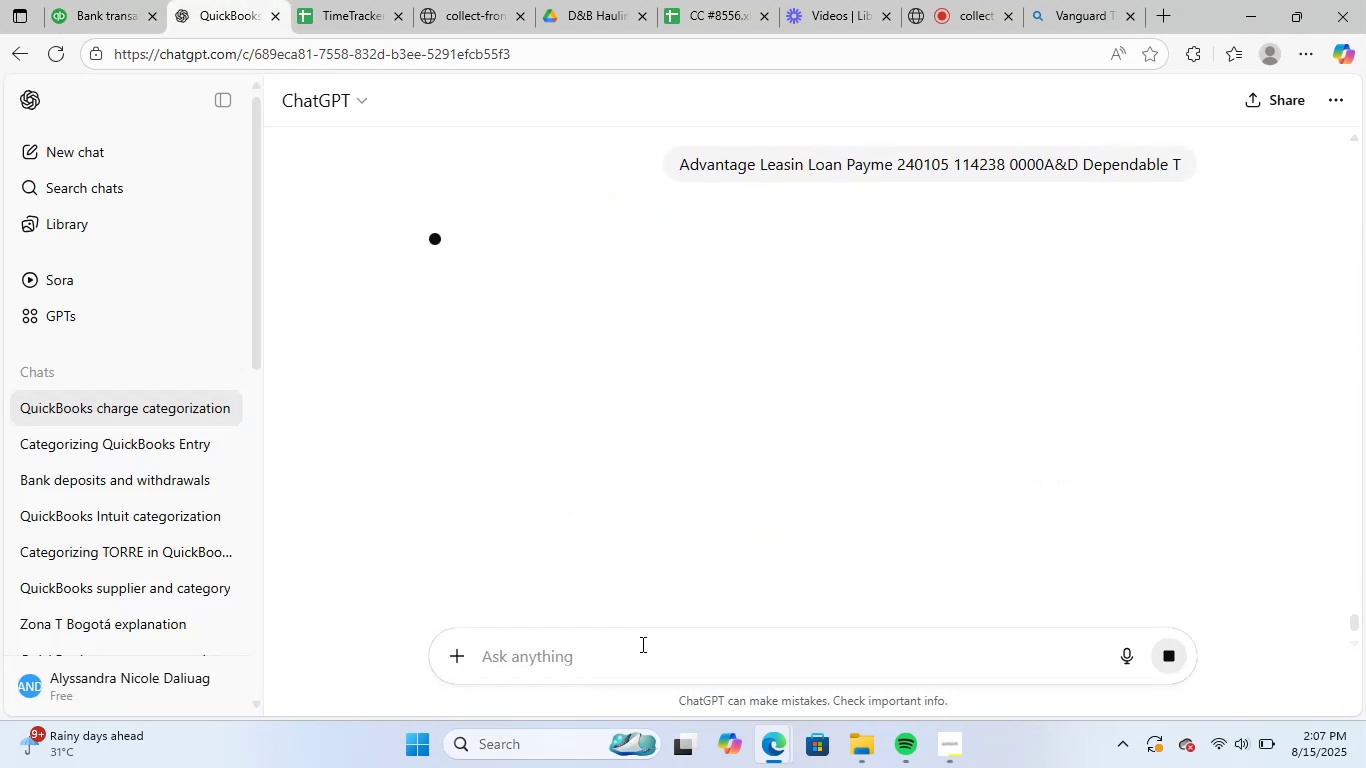 
scroll: coordinate [1091, 471], scroll_direction: down, amount: 2.0
 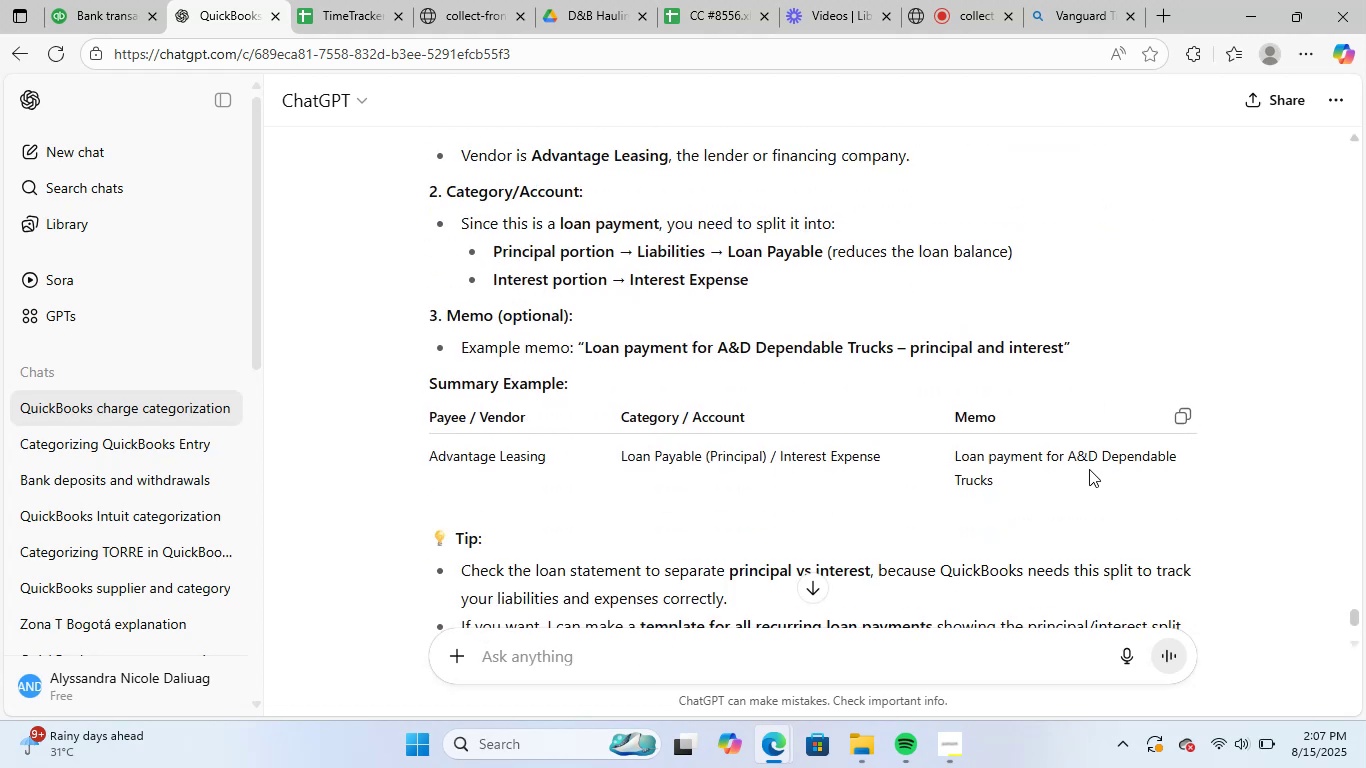 
scroll: coordinate [1097, 532], scroll_direction: up, amount: 1.0
 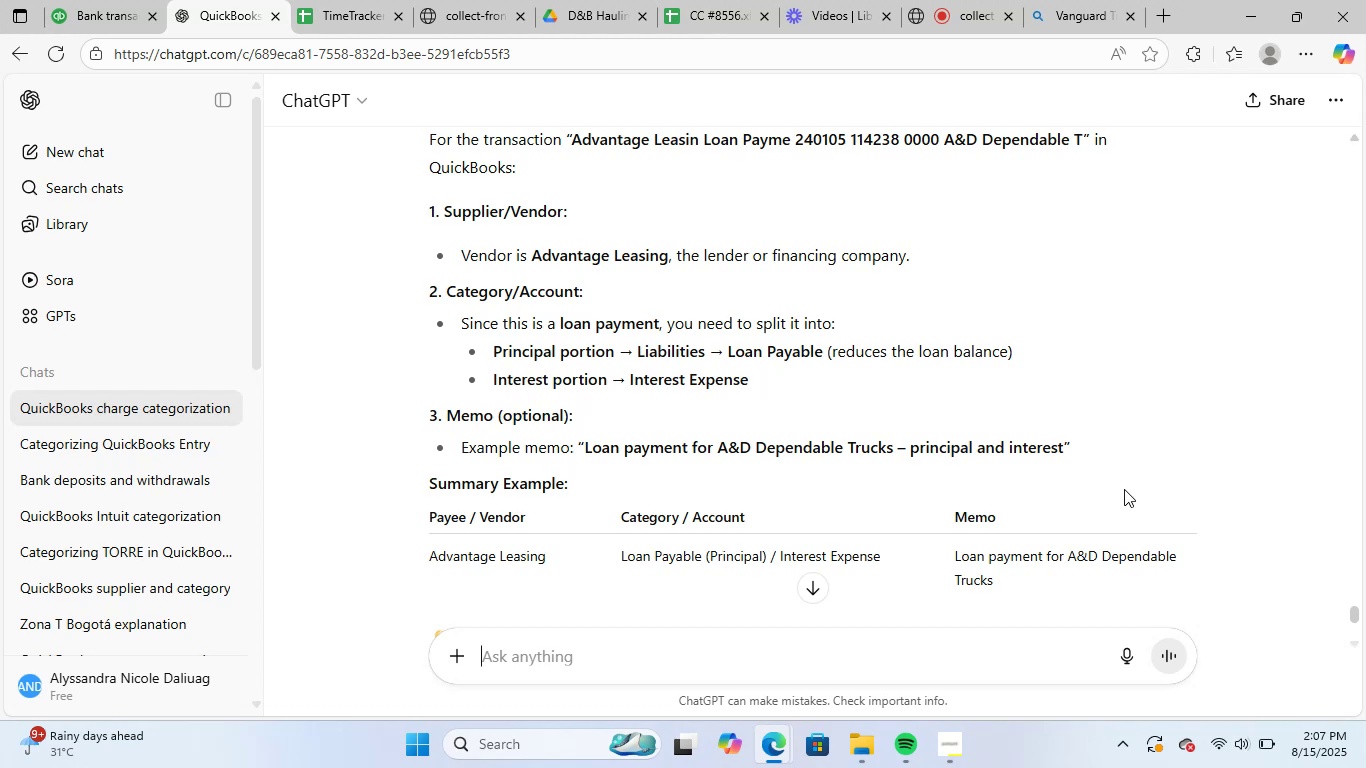 
scroll: coordinate [1040, 337], scroll_direction: down, amount: 1.0
 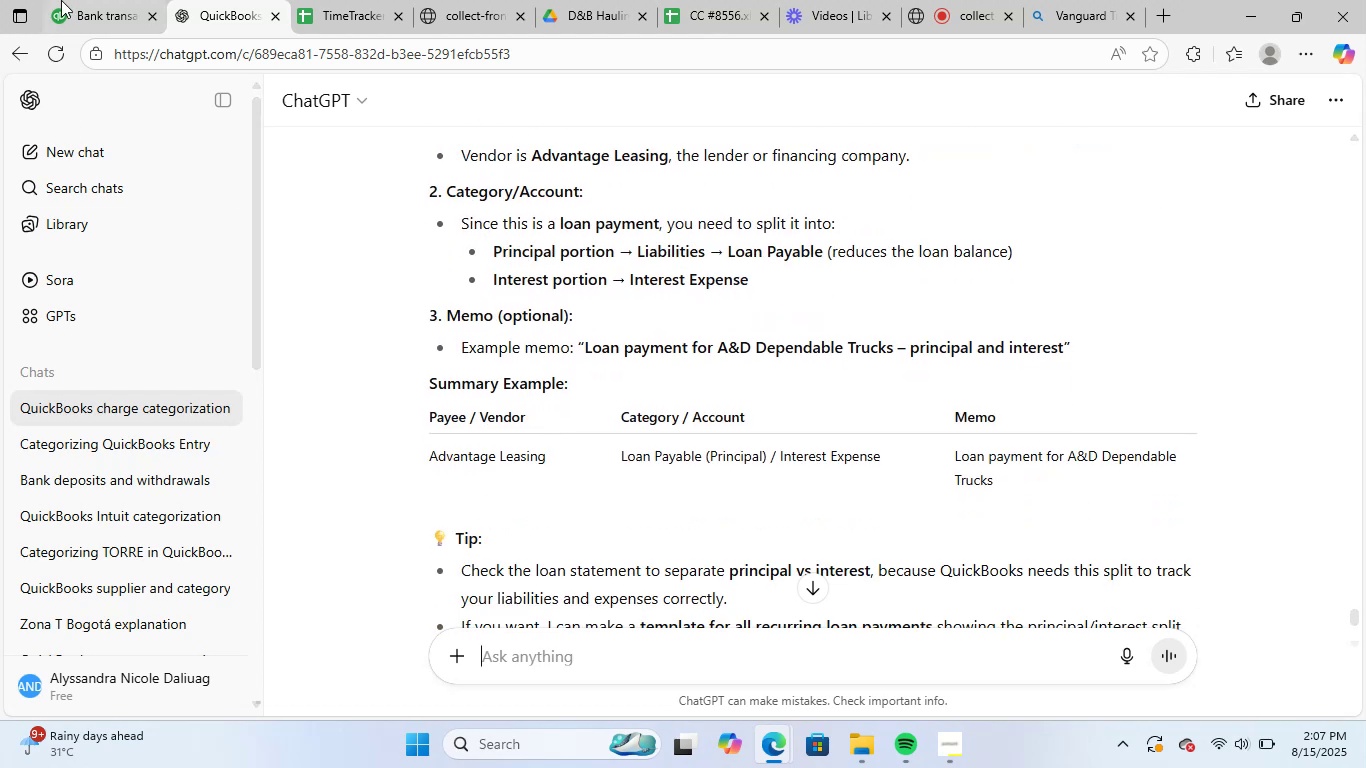 
left_click([83, 0])
 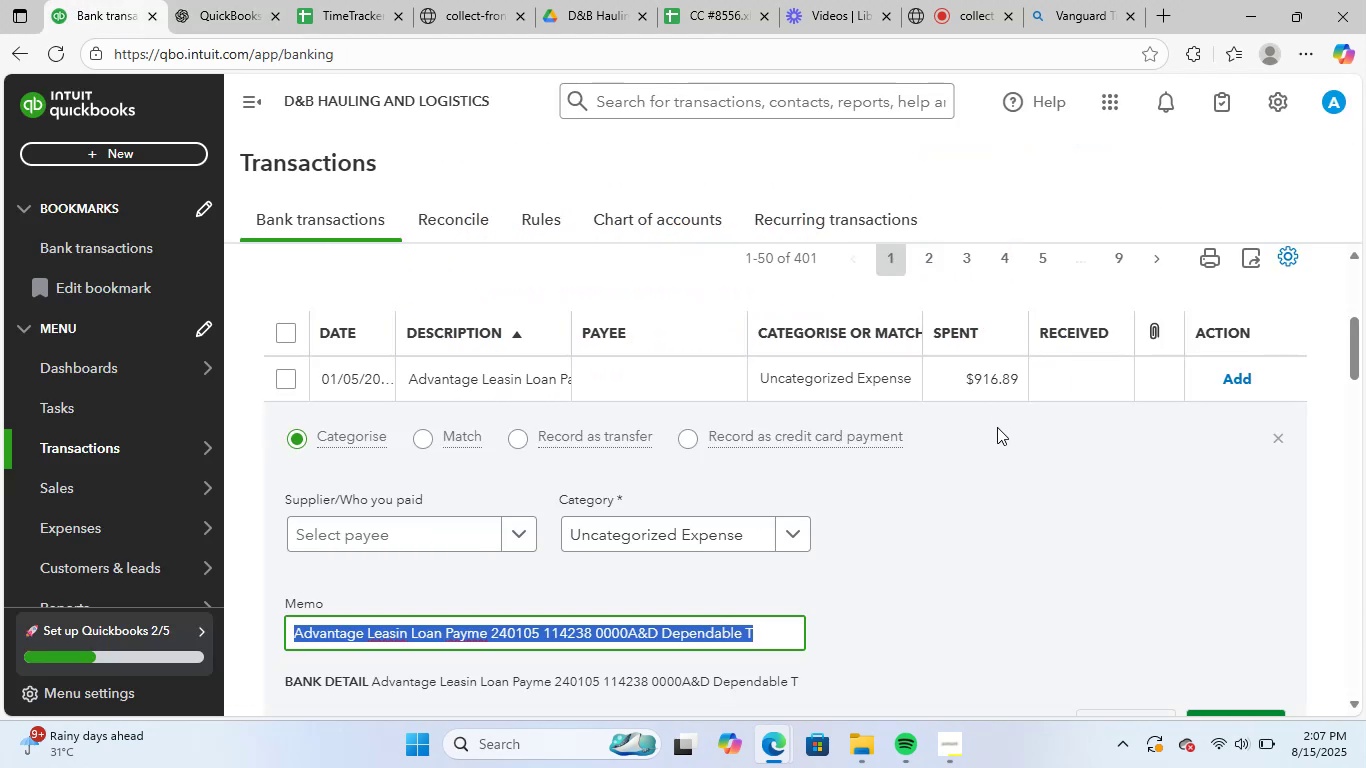 
scroll: coordinate [1019, 441], scroll_direction: down, amount: 3.0
 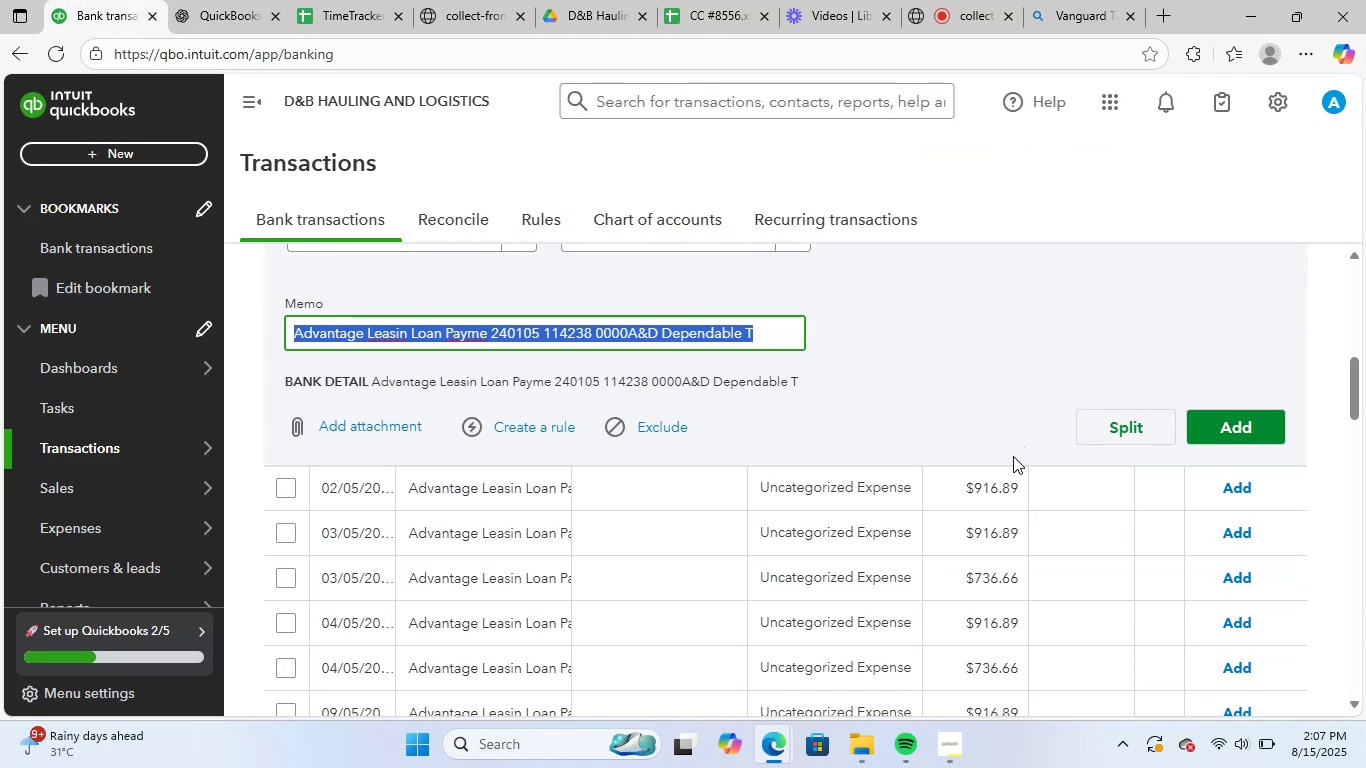 
scroll: coordinate [1013, 458], scroll_direction: up, amount: 3.0
 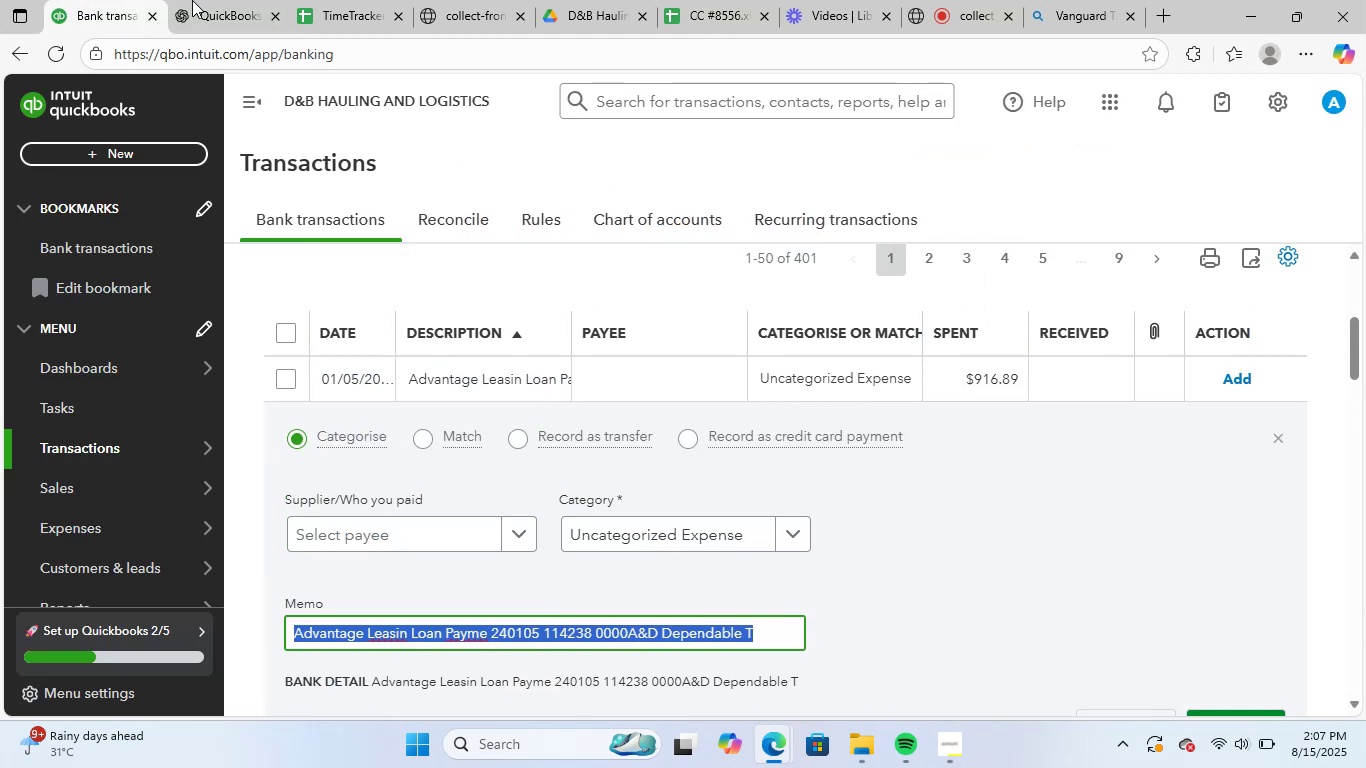 
left_click([227, 0])
 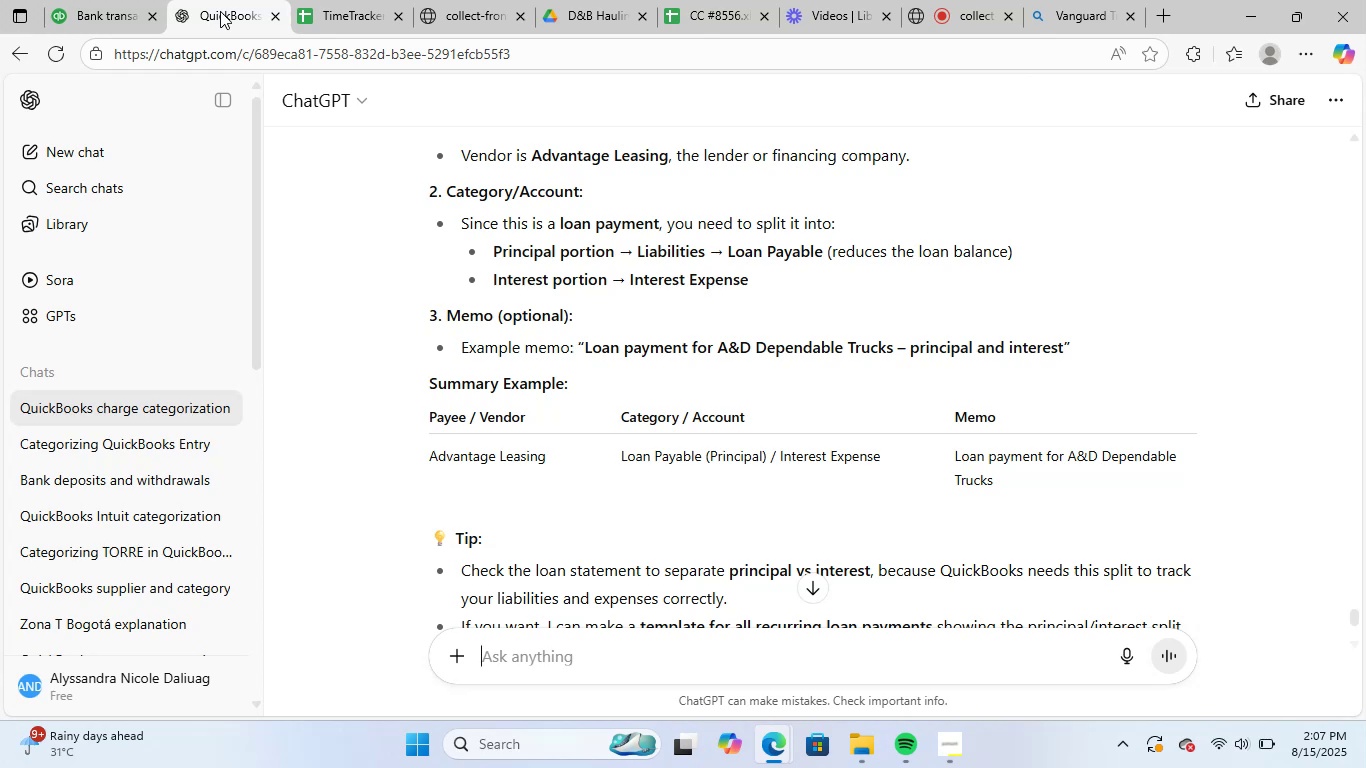 
wait(9.37)
 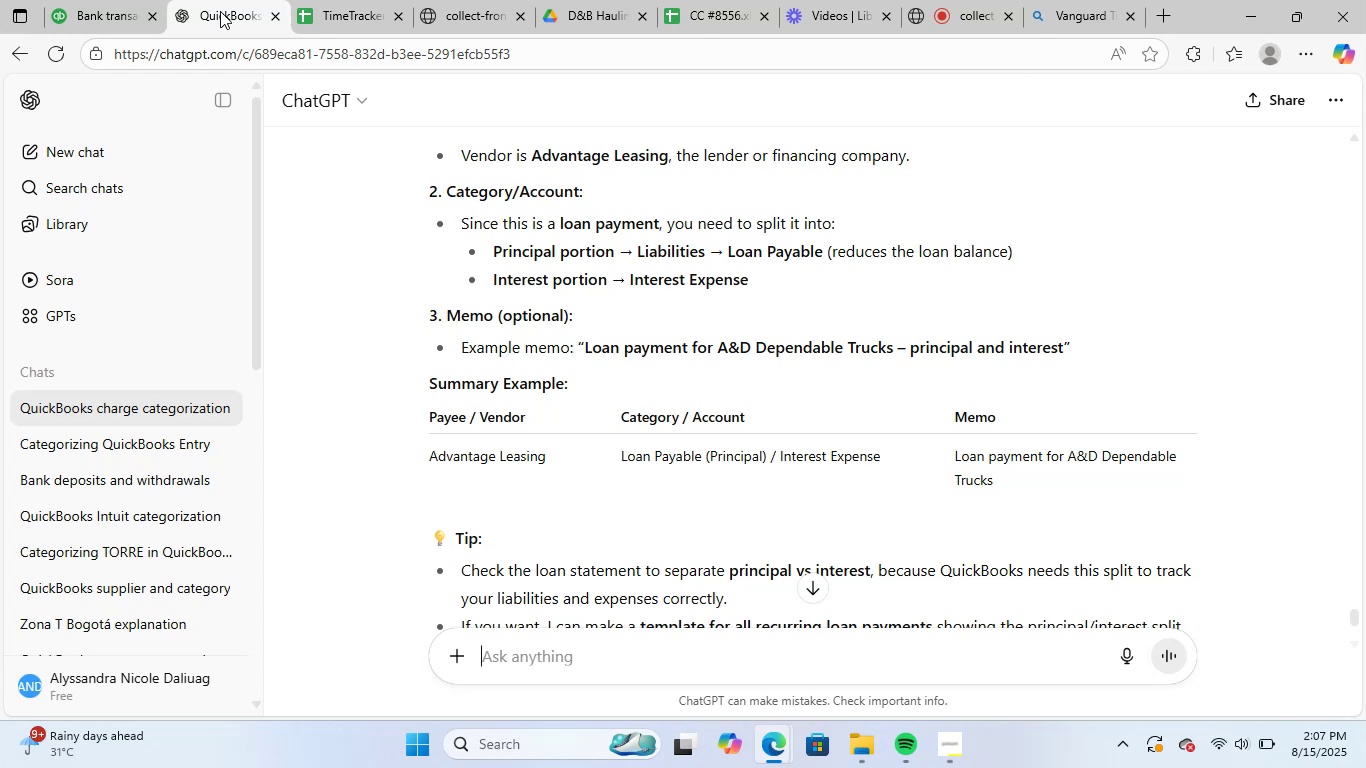 
left_click([95, 0])
 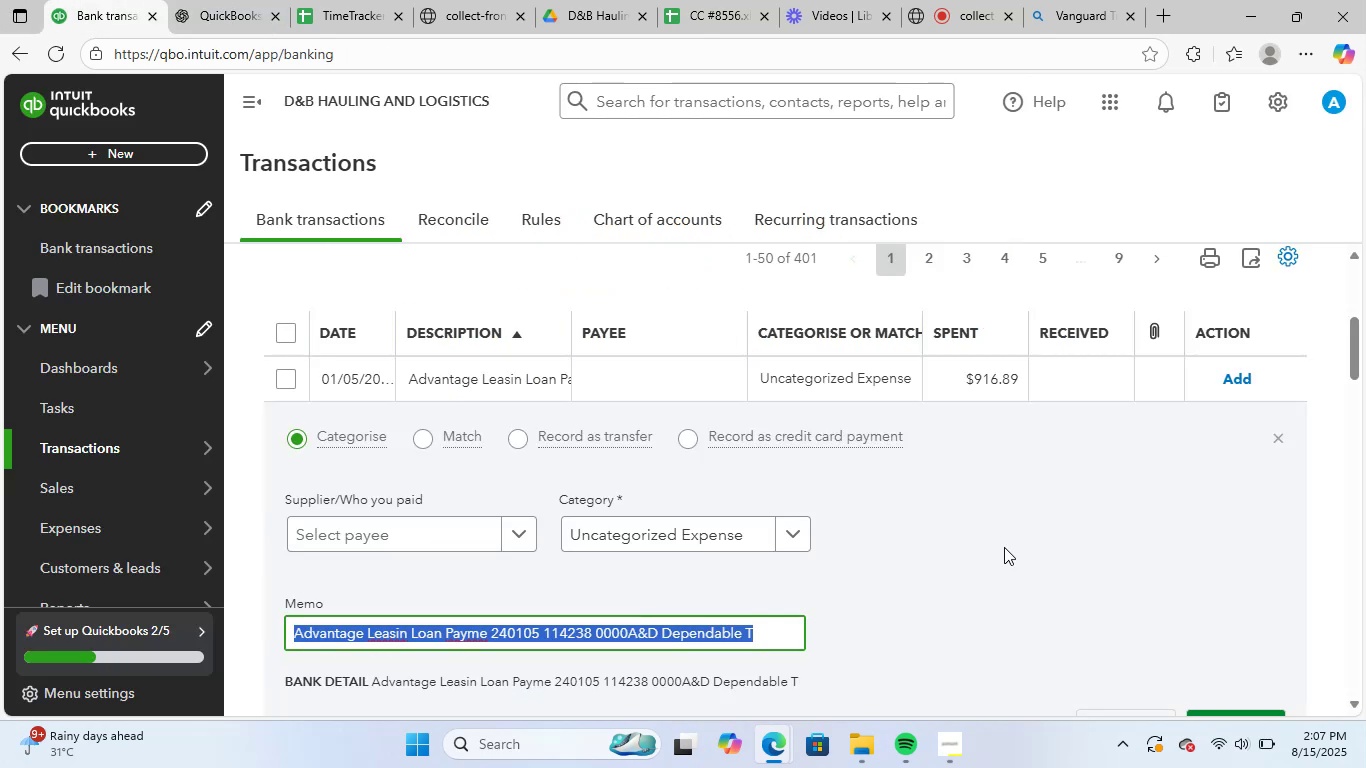 
scroll: coordinate [1096, 566], scroll_direction: down, amount: 9.0
 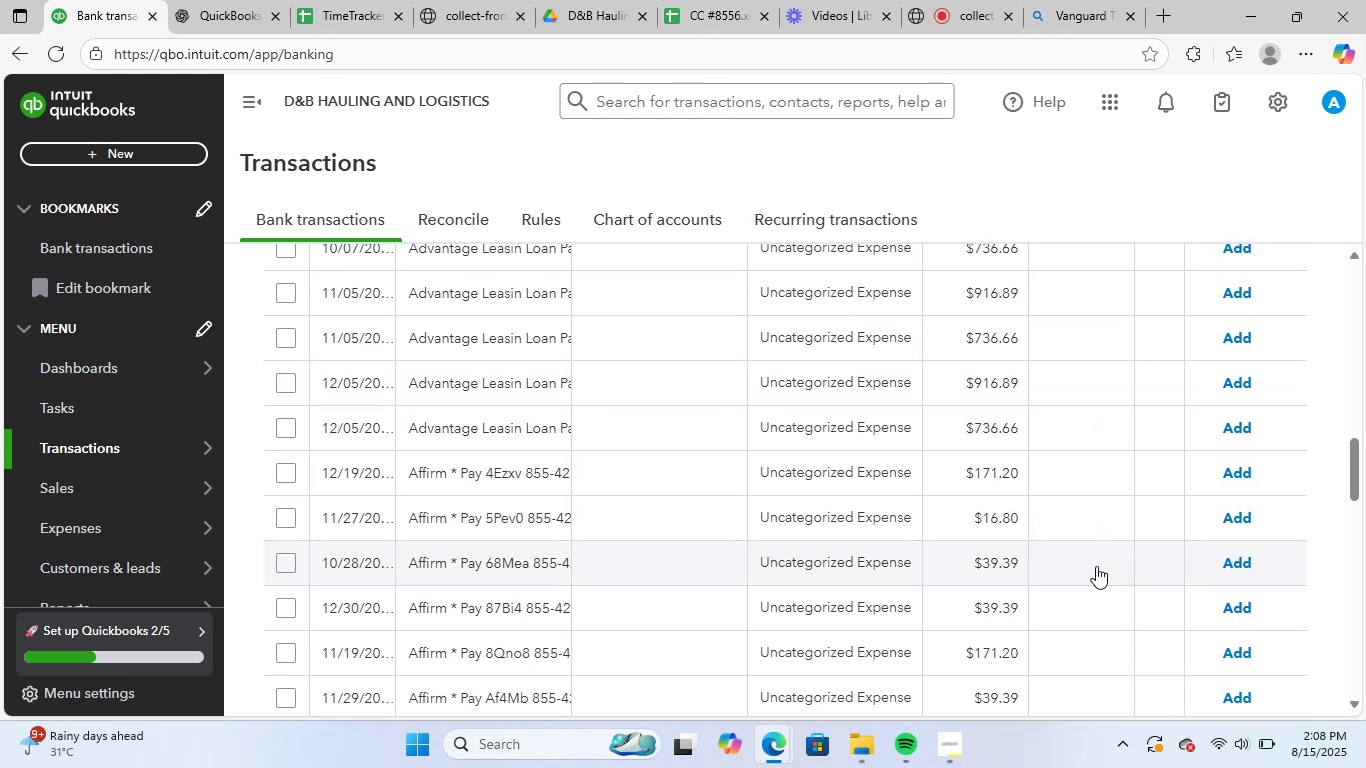 
scroll: coordinate [1096, 566], scroll_direction: down, amount: 3.0
 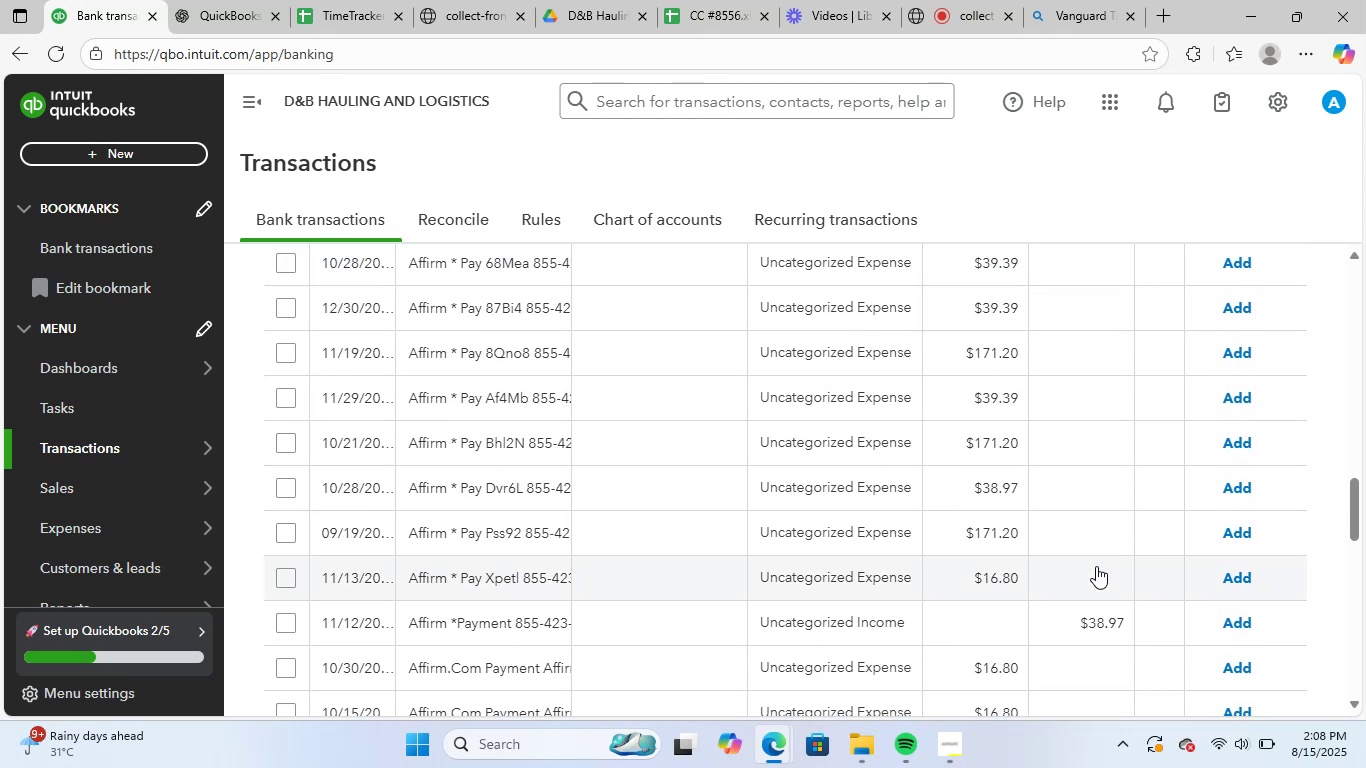 
scroll: coordinate [1095, 552], scroll_direction: up, amount: 13.0
 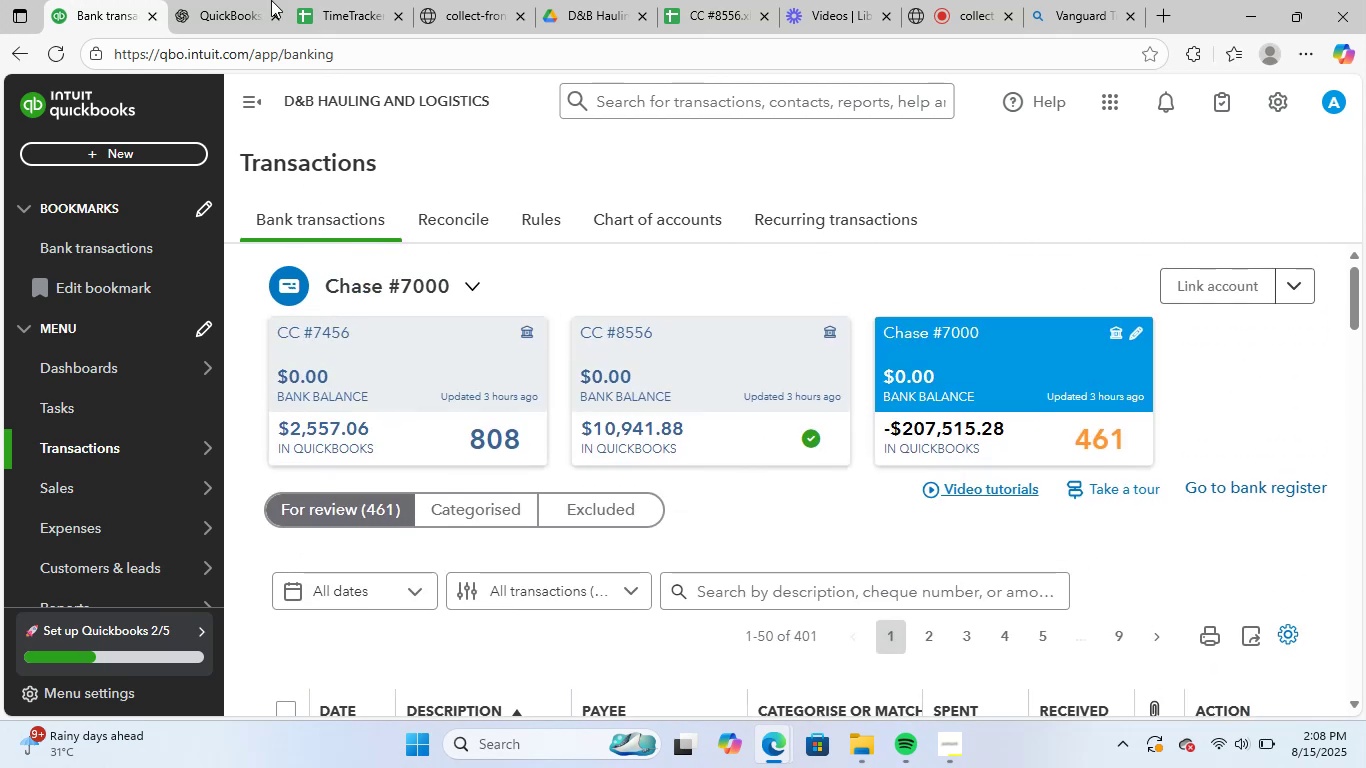 
left_click([217, 0])
 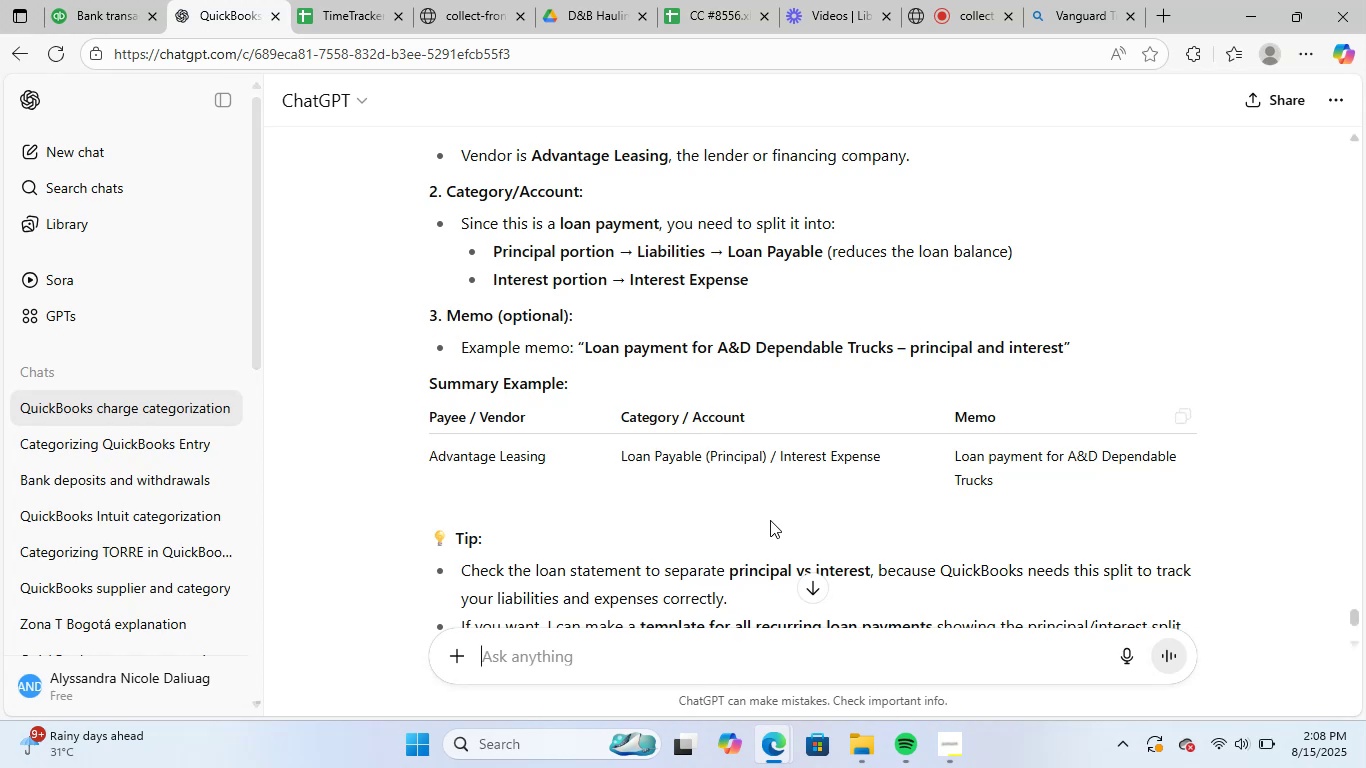 
scroll: coordinate [770, 519], scroll_direction: up, amount: 1.0
 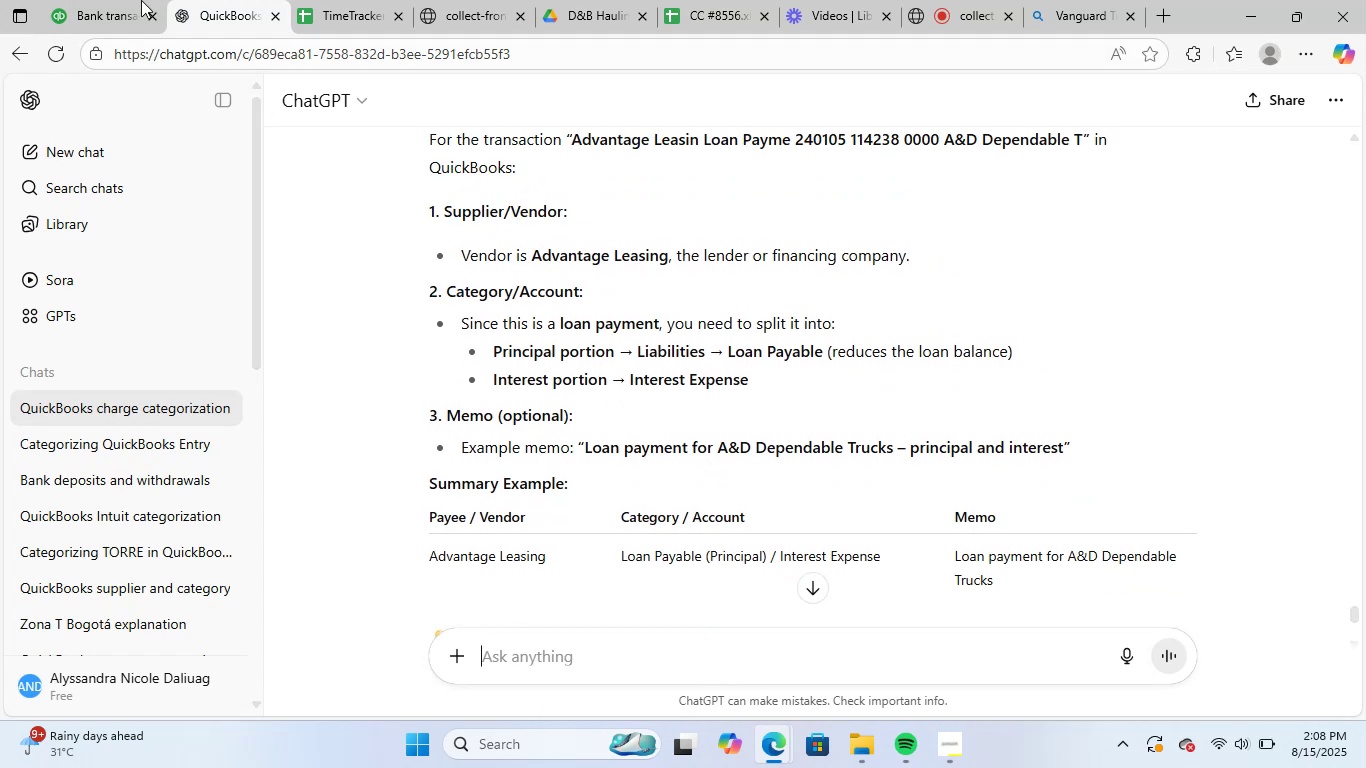 
left_click([80, 0])
 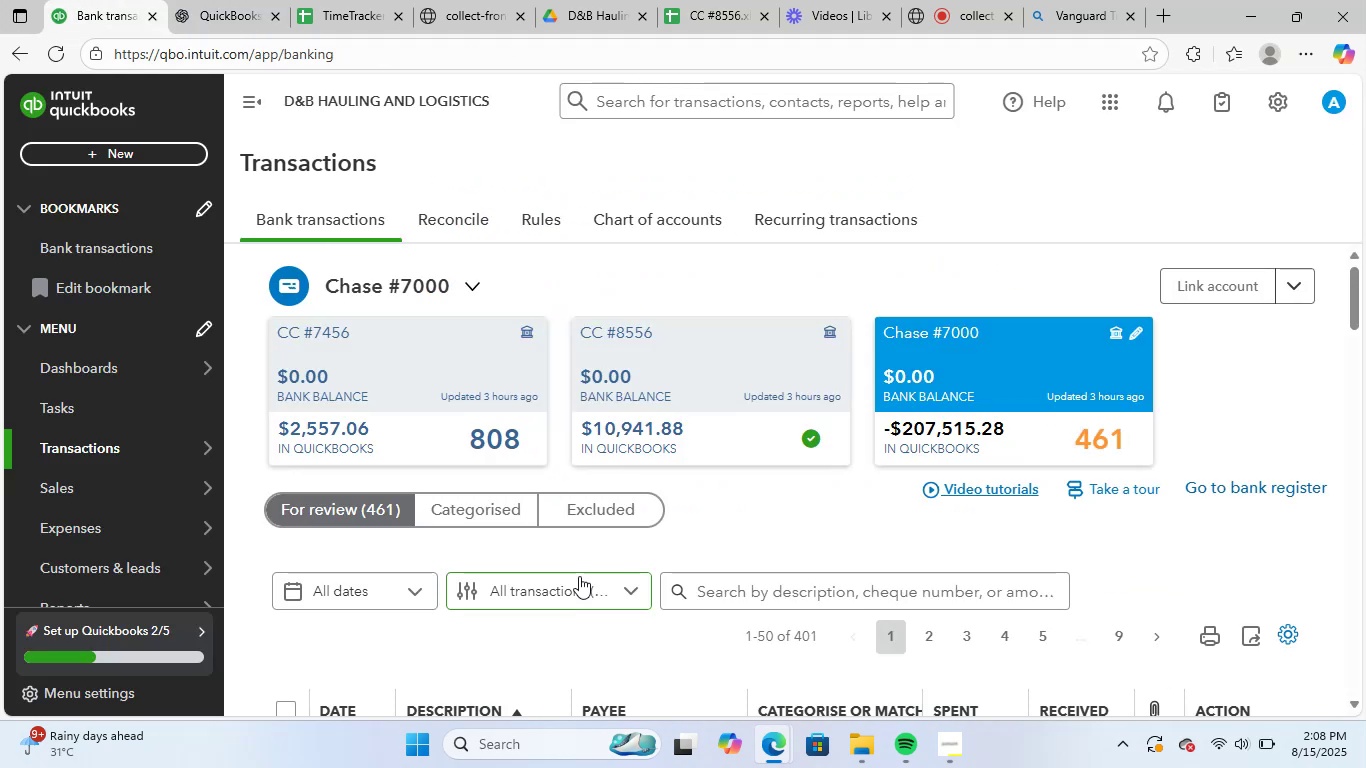 
scroll: coordinate [633, 474], scroll_direction: down, amount: 5.0
 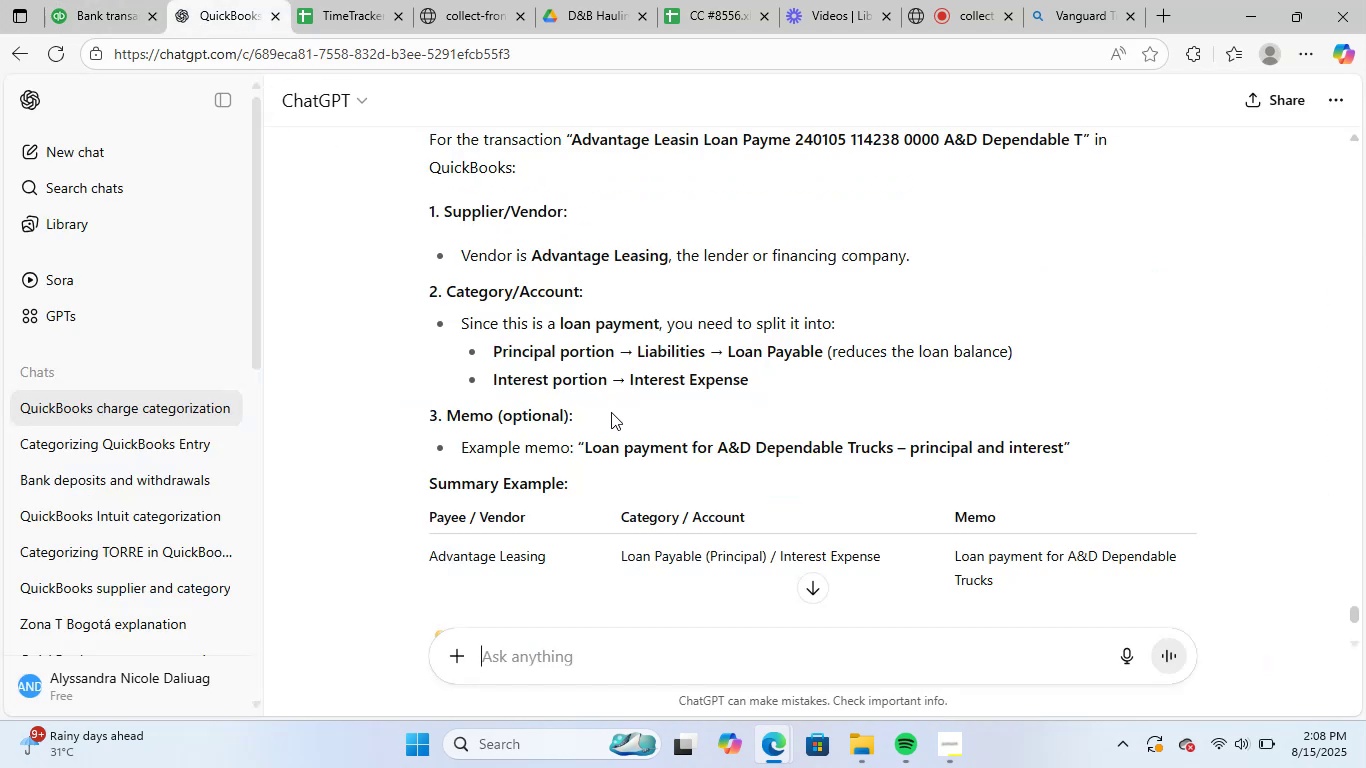 
left_click_drag(start_coordinate=[532, 256], to_coordinate=[665, 265])
 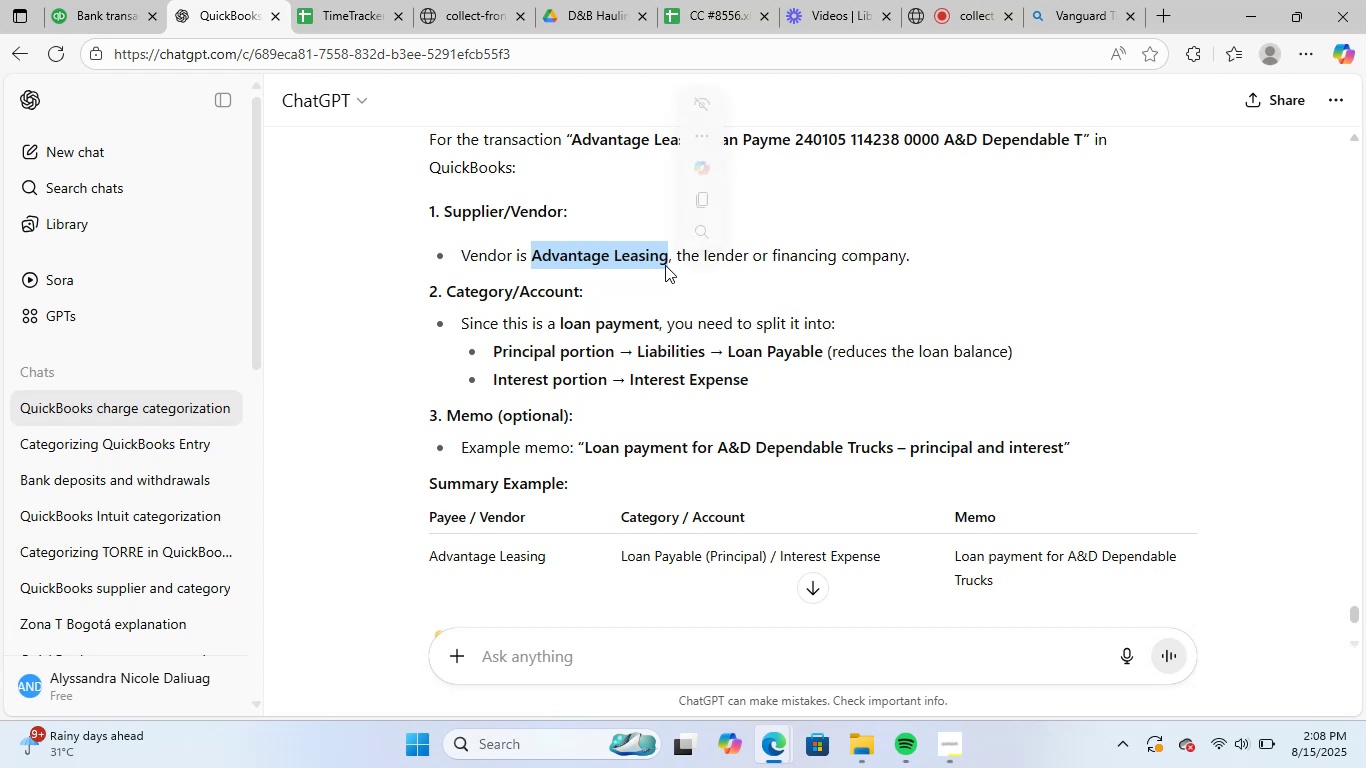 
key(Control+C)
 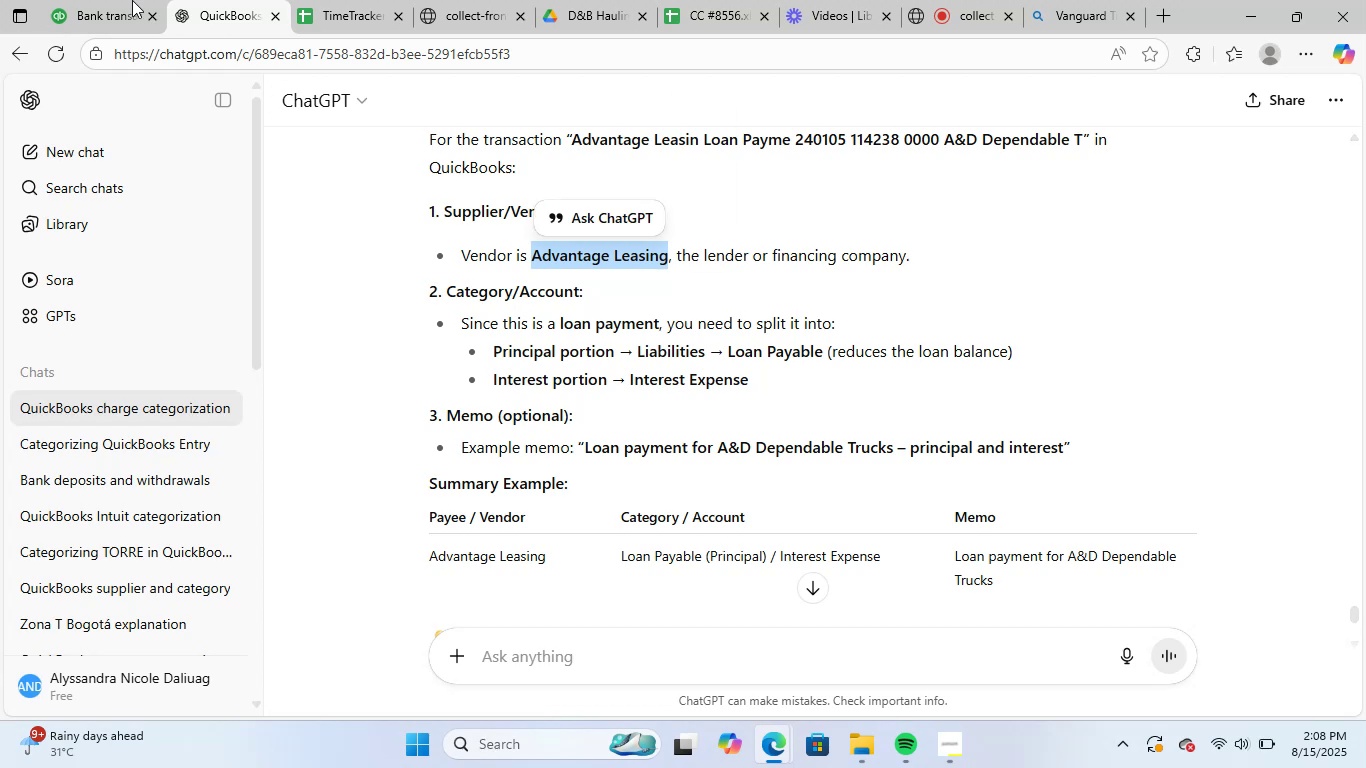 
left_click([64, 0])
 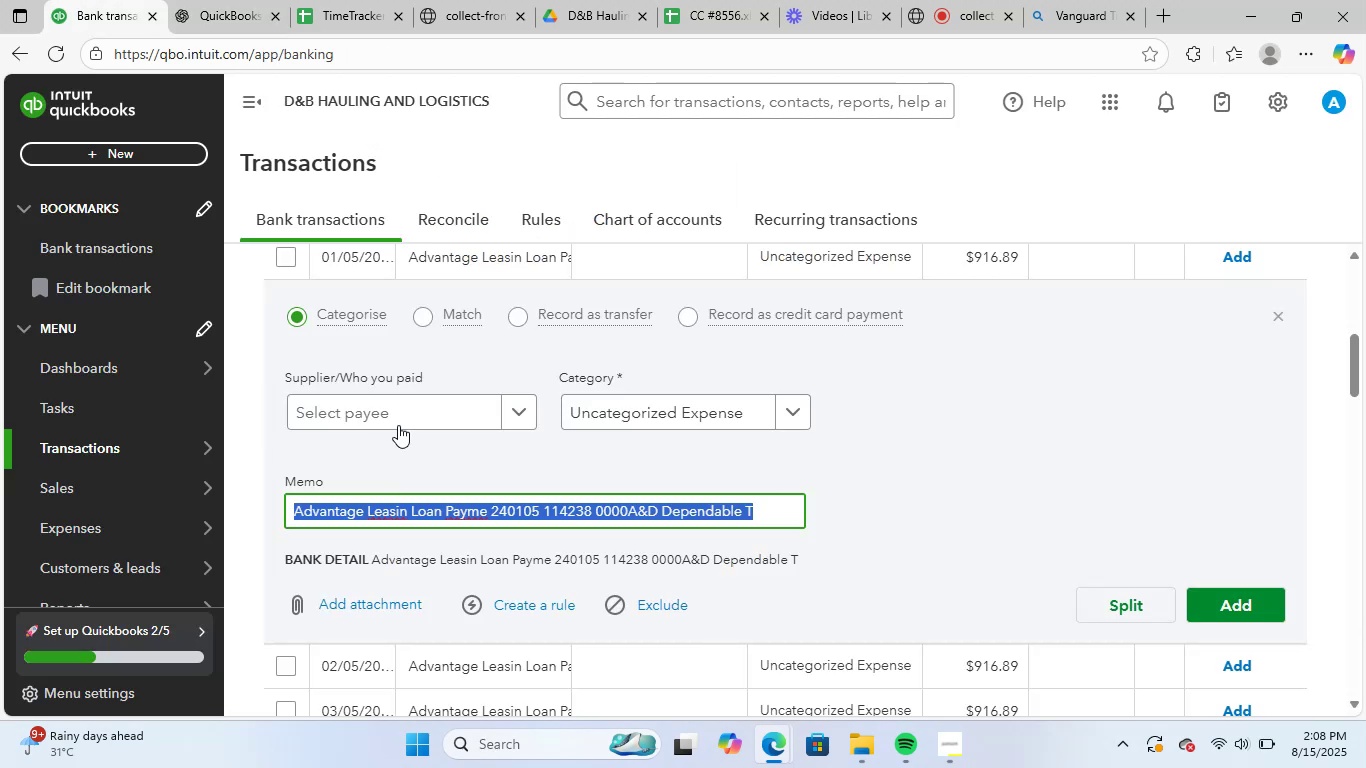 
left_click([401, 419])
 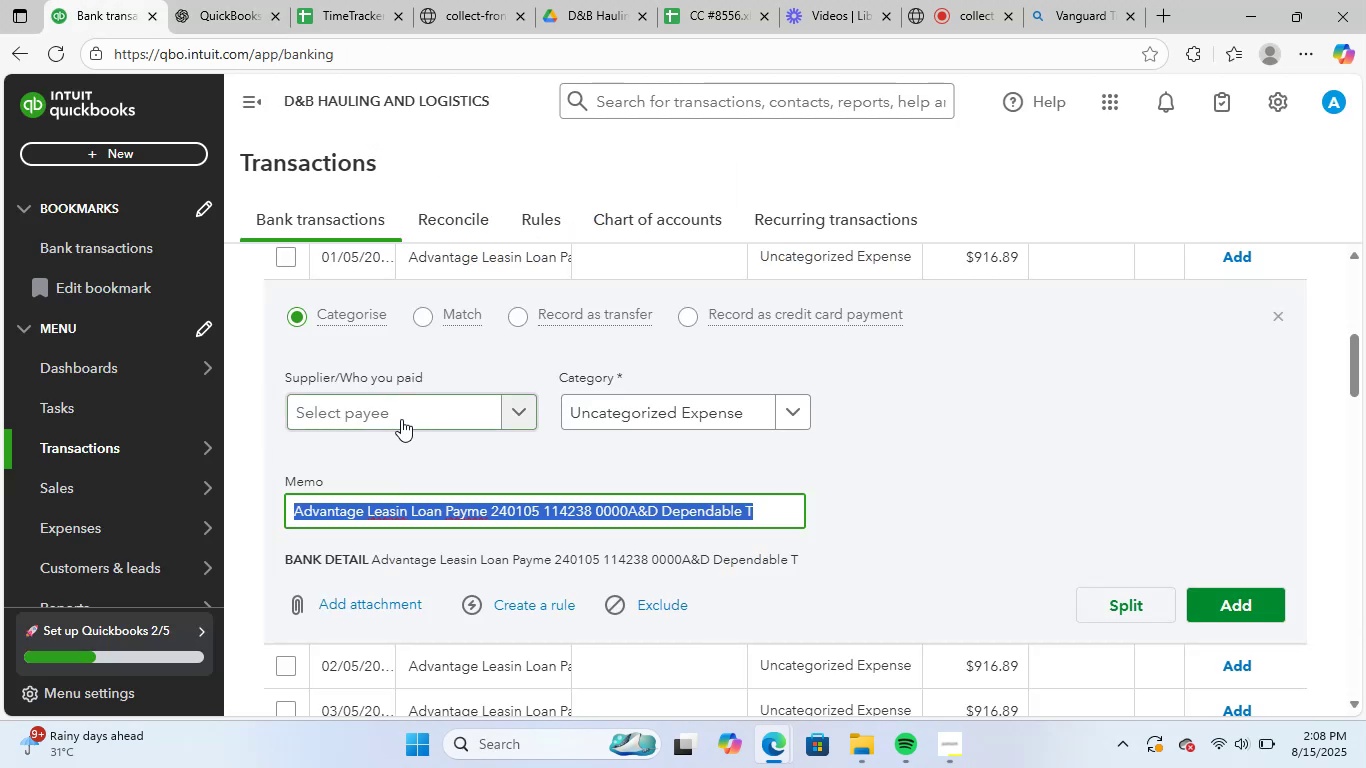 
key(Control+V)
 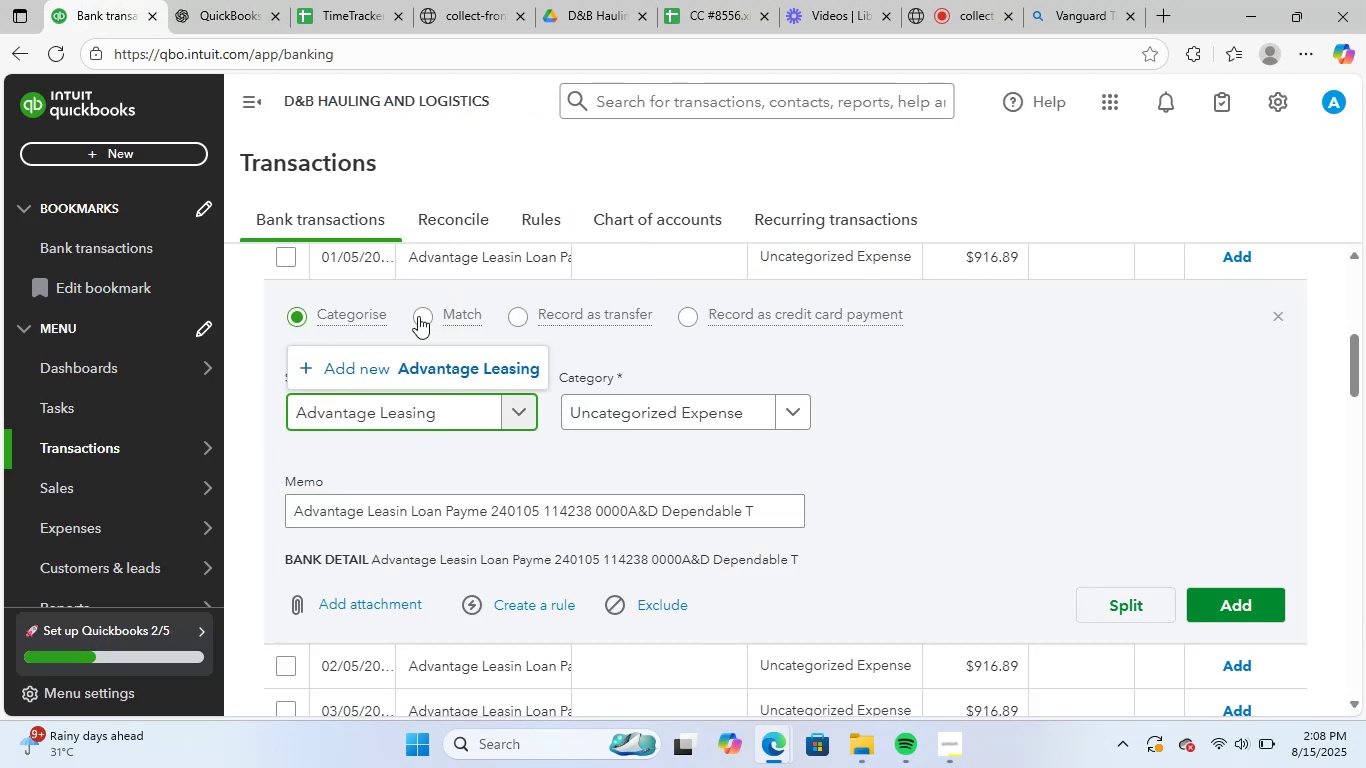 
left_click([448, 370])
 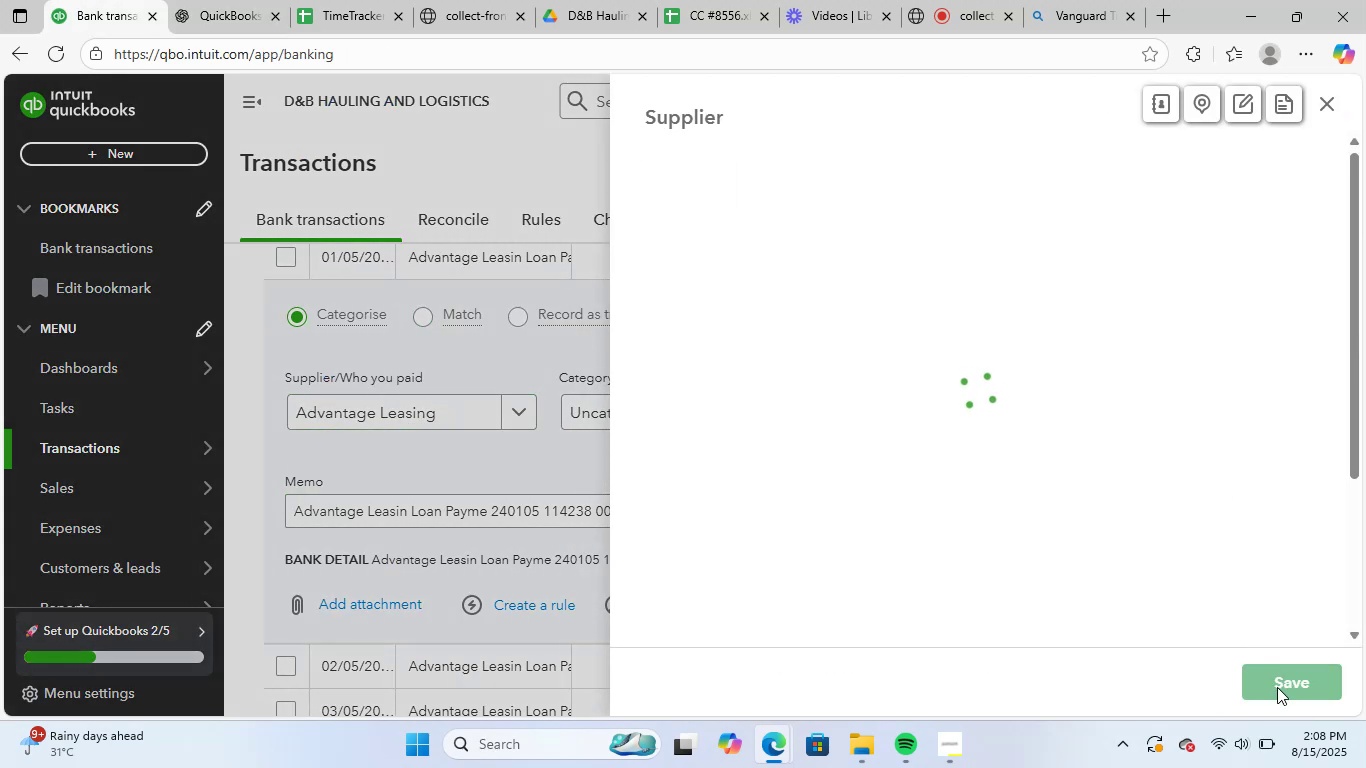 
left_click([1282, 680])
 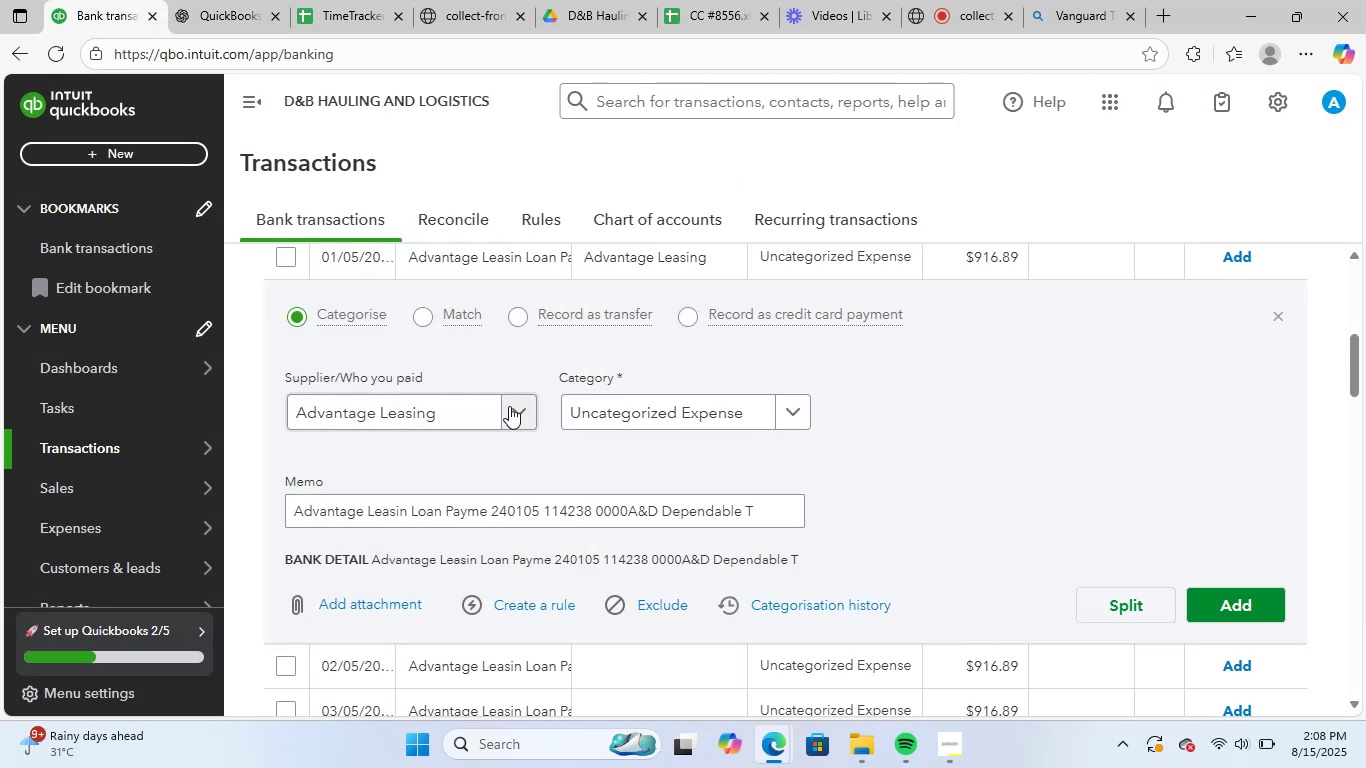 
left_click([624, 411])
 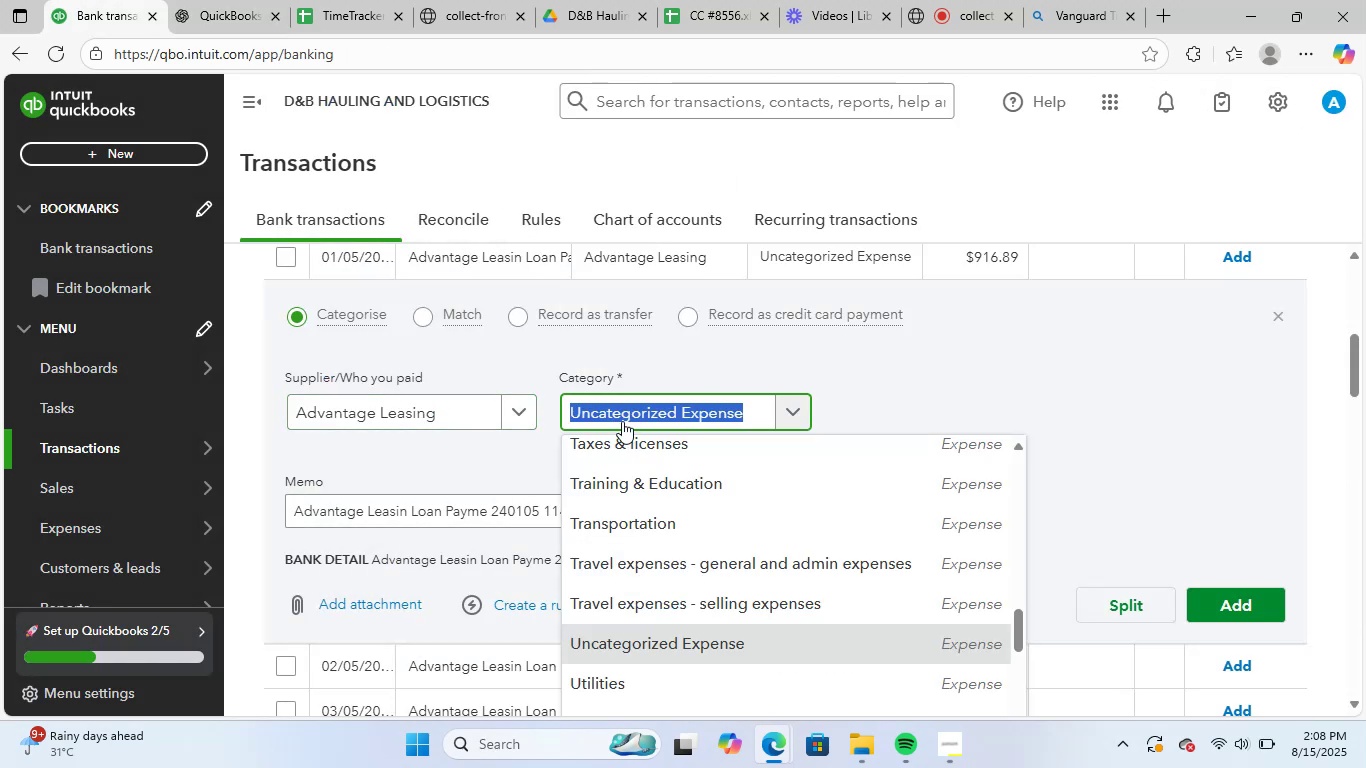 
type(inte)
 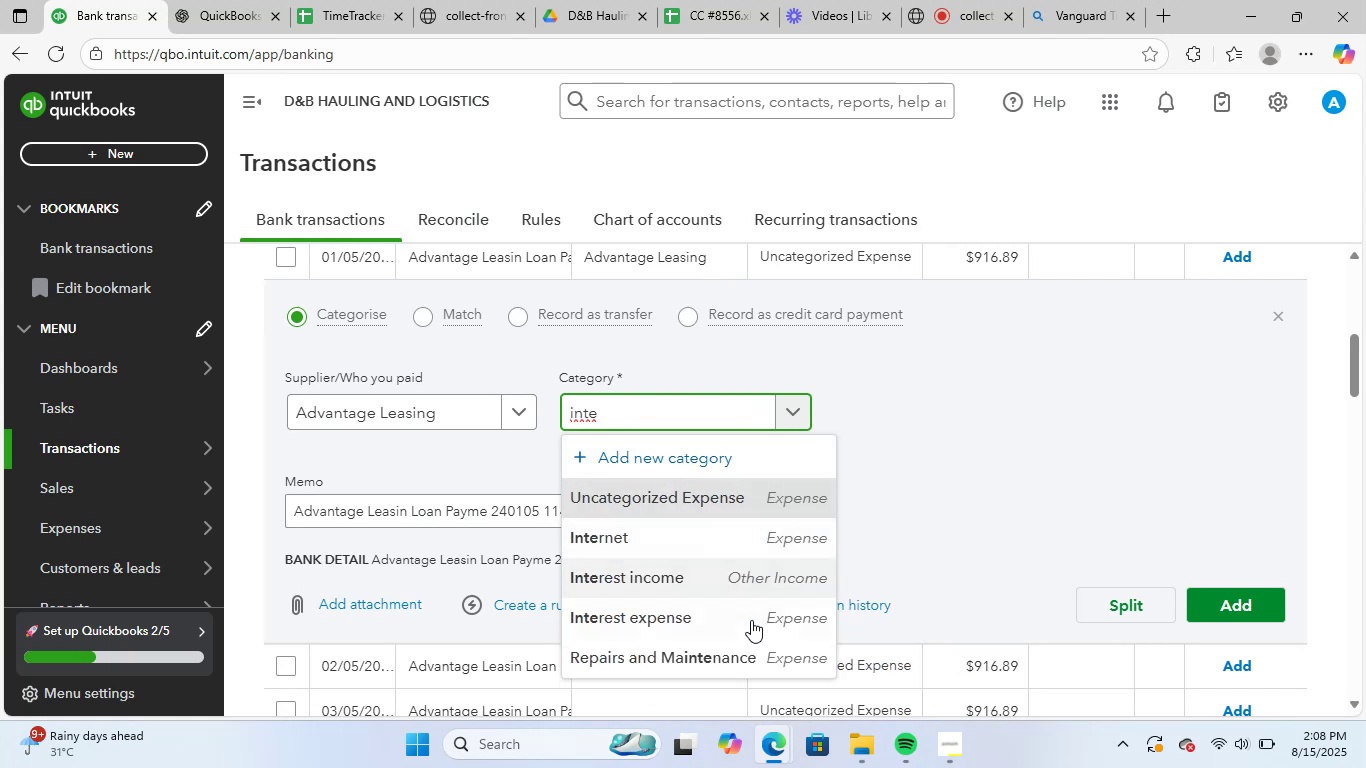 
left_click([751, 623])
 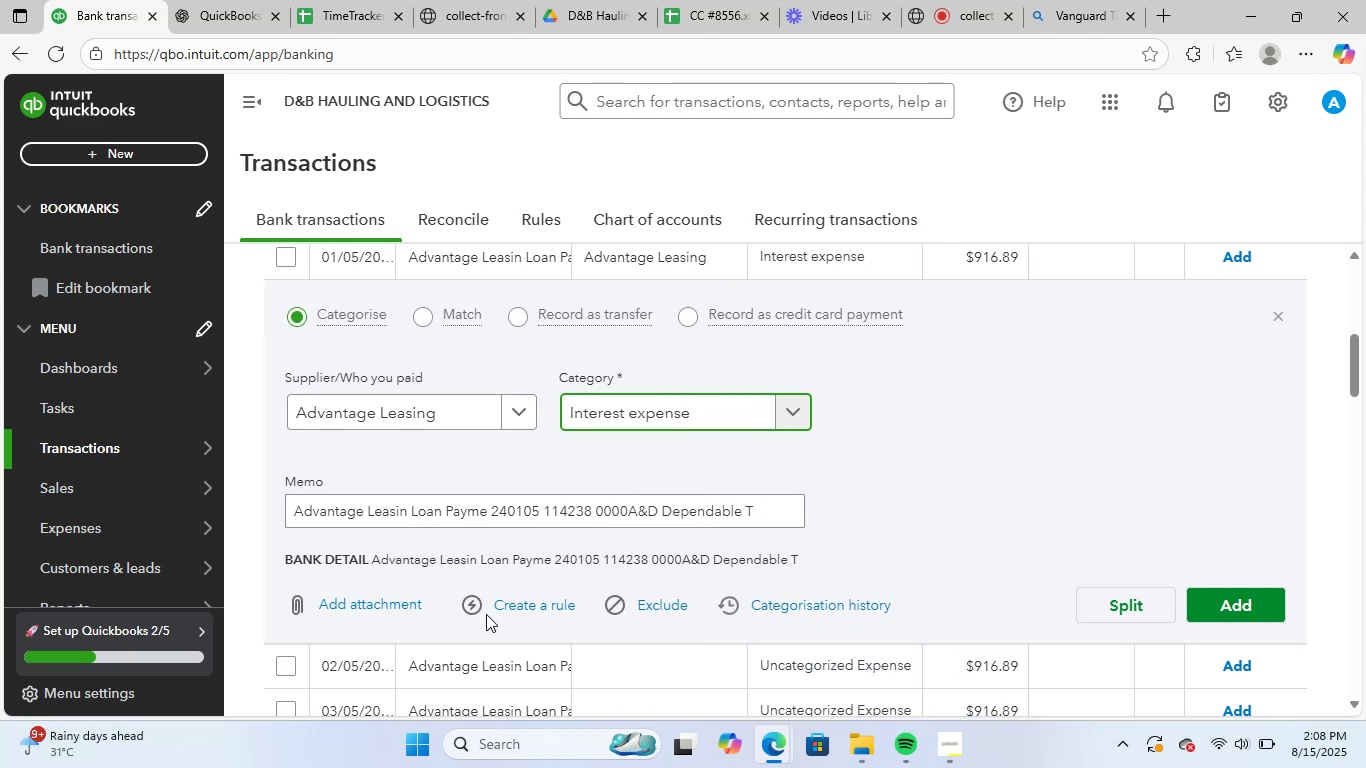 
left_click([519, 605])
 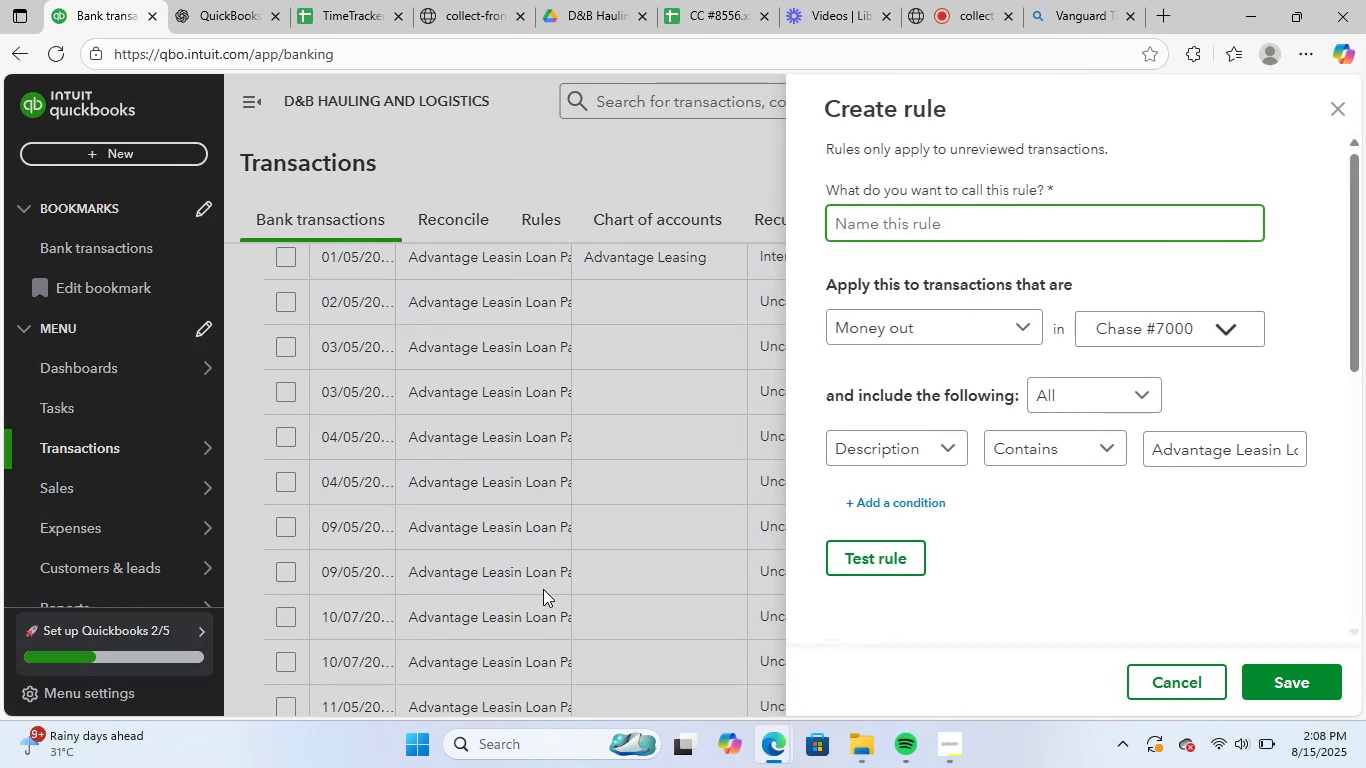 
key(Control+V)
 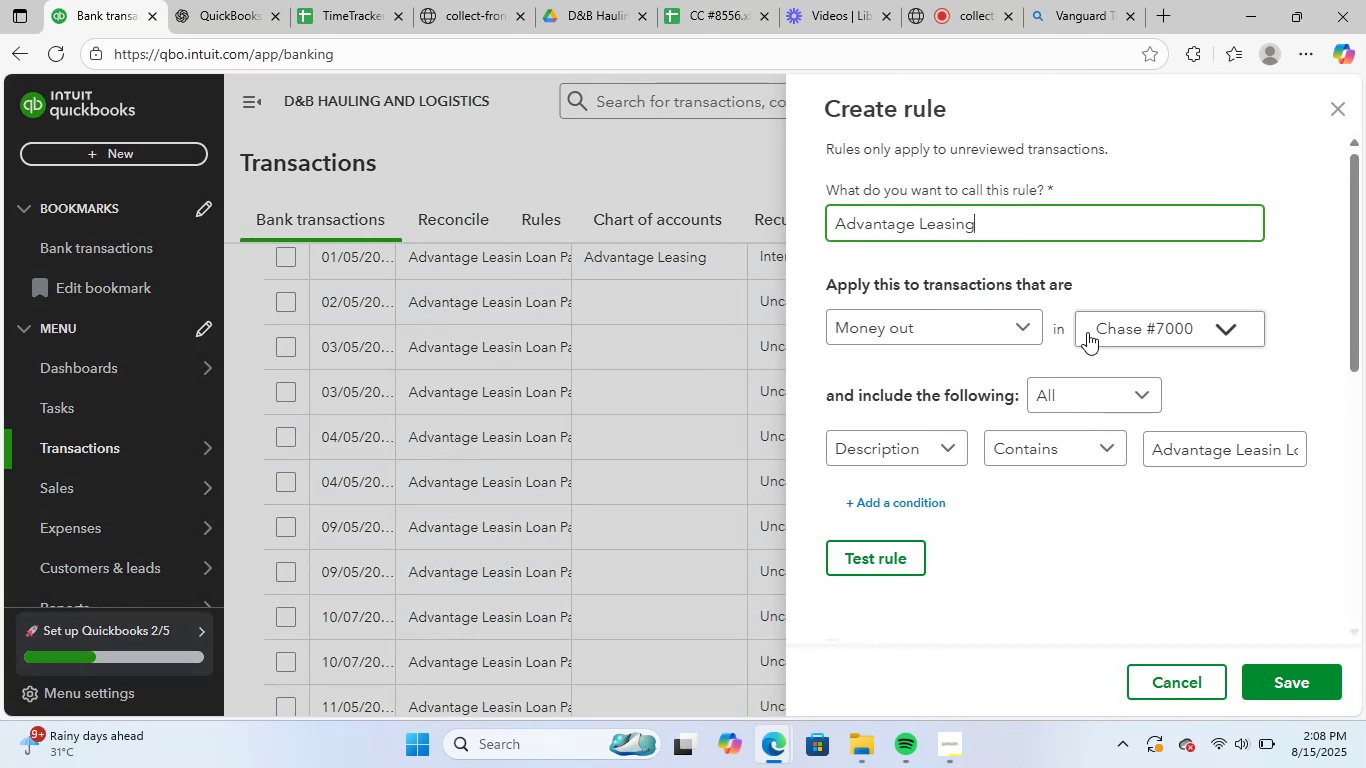 
scroll: coordinate [1112, 405], scroll_direction: down, amount: 3.0
 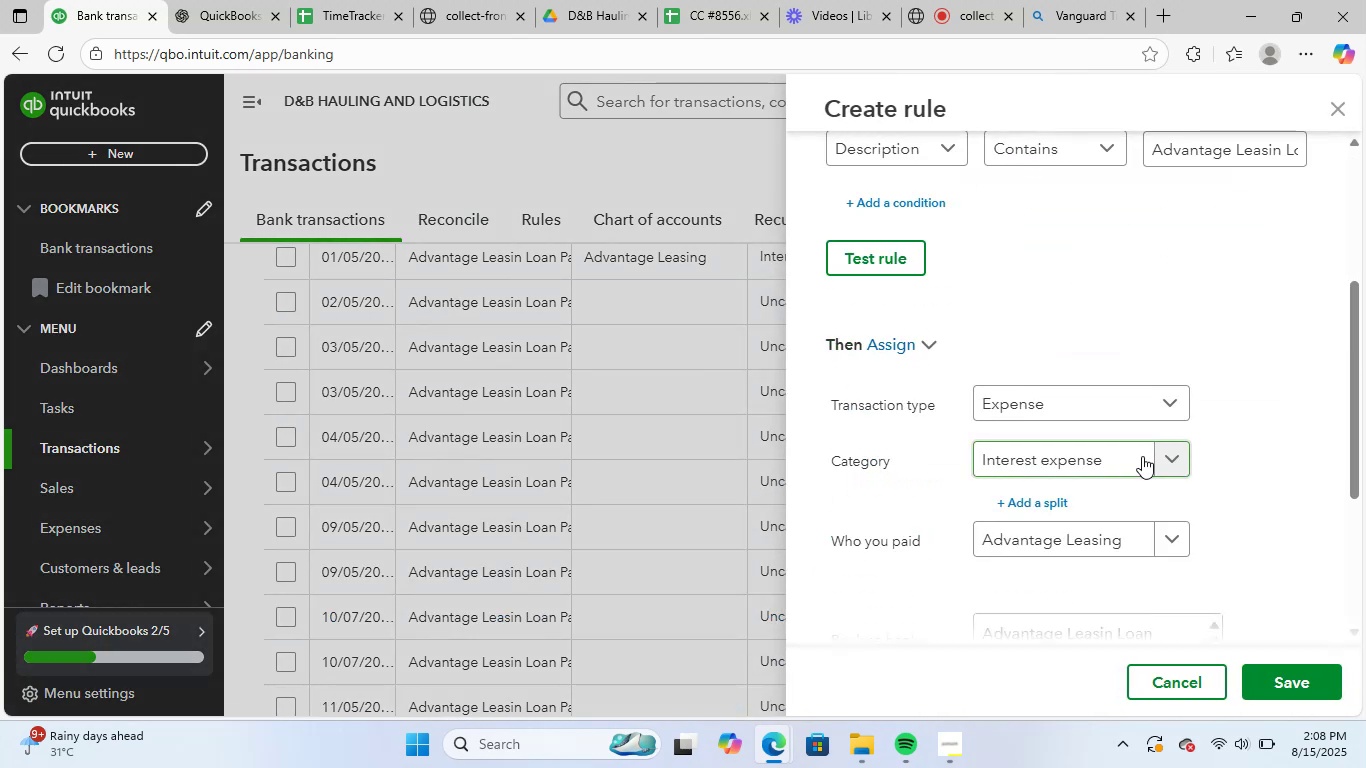 
scroll: coordinate [1142, 456], scroll_direction: up, amount: 3.0
 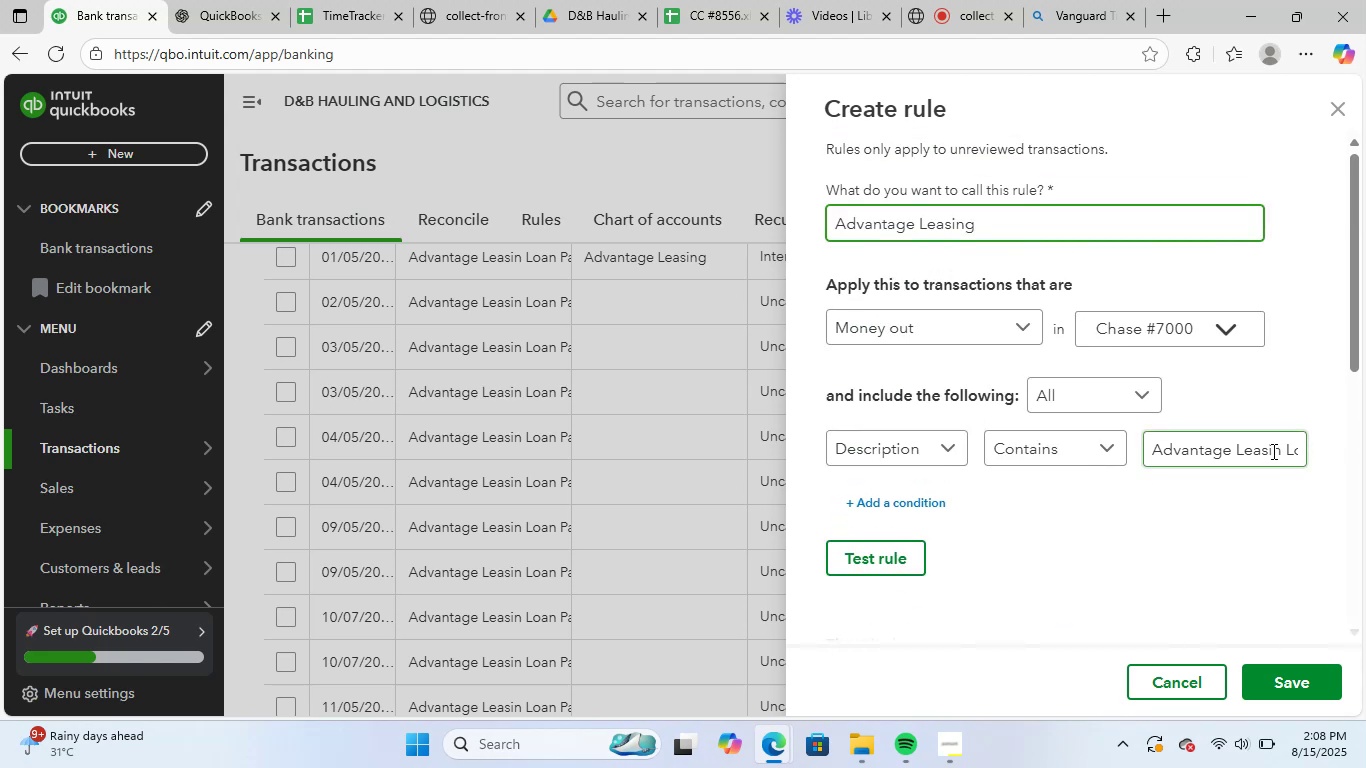 
scroll: coordinate [1241, 528], scroll_direction: down, amount: 3.0
 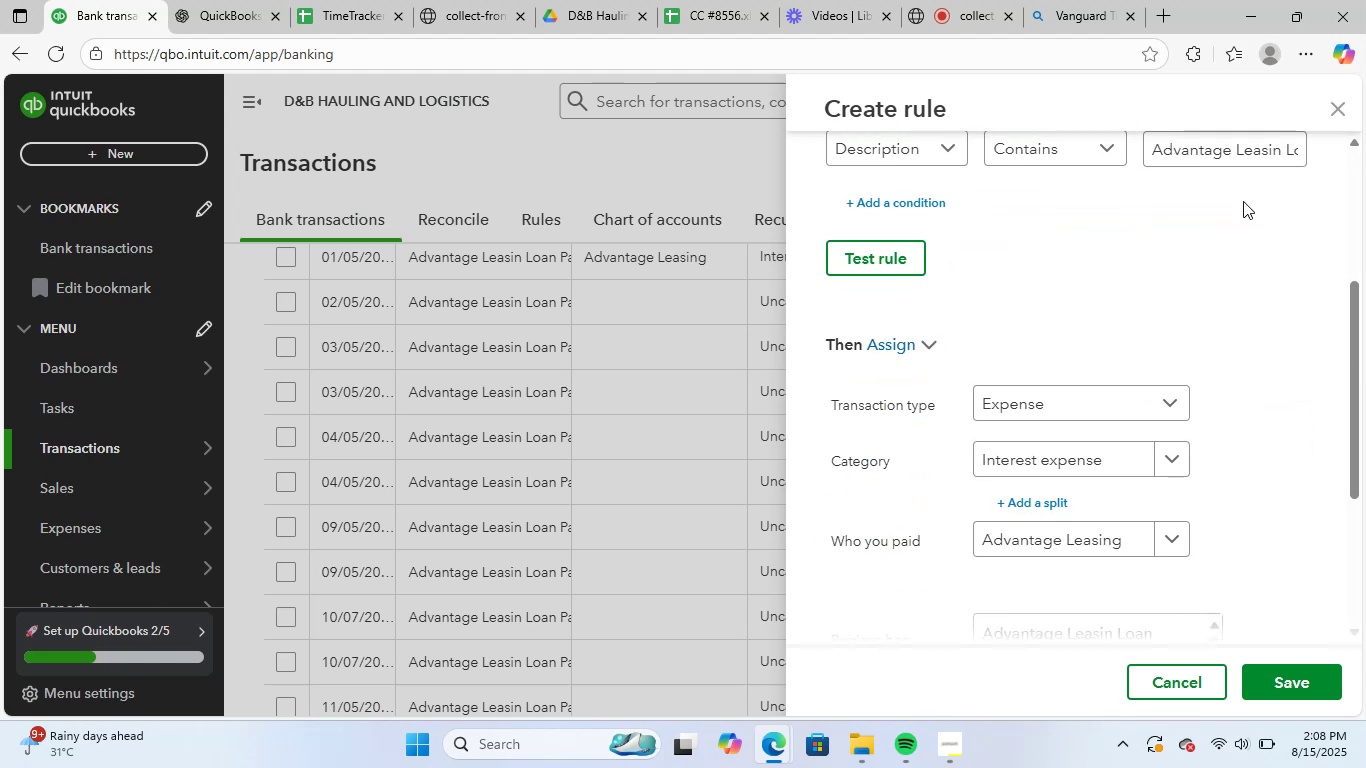 
scroll: coordinate [1263, 228], scroll_direction: up, amount: 2.0
 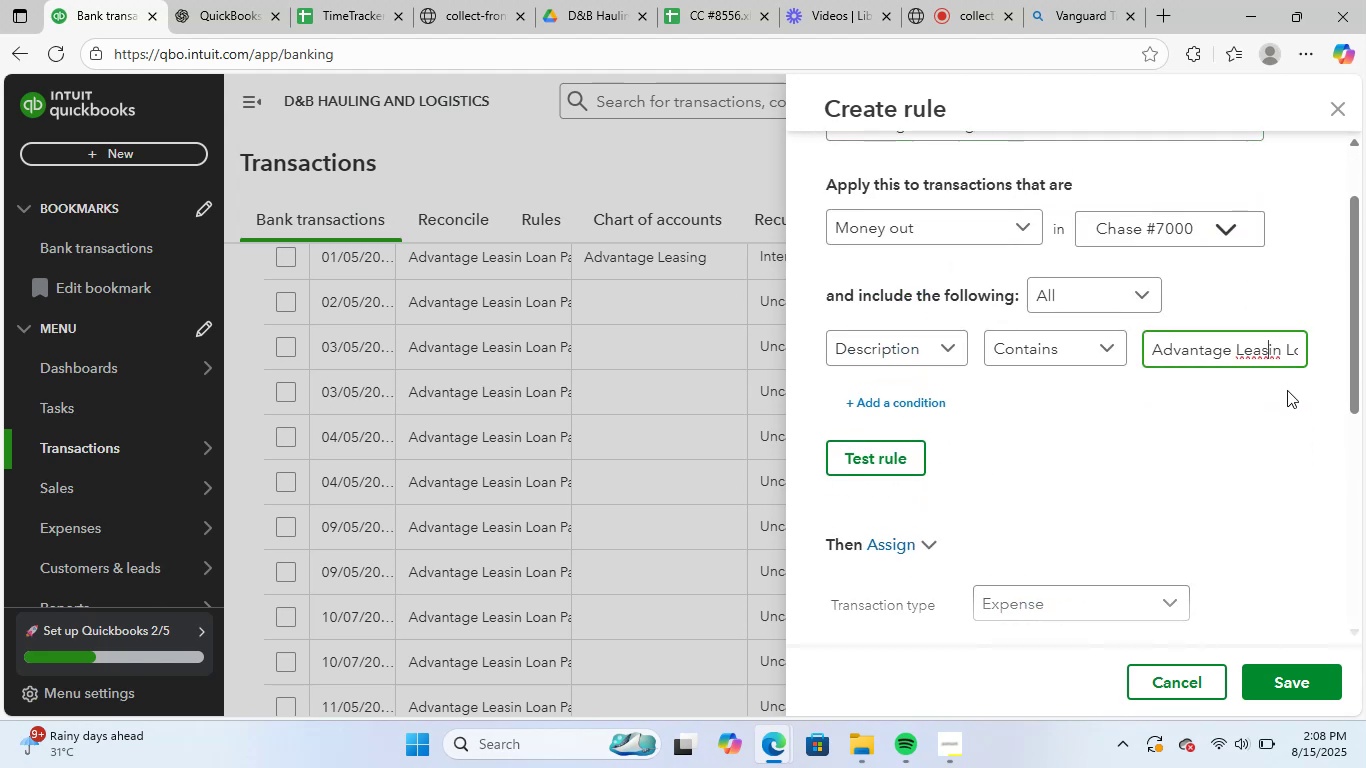 
hold_key(key=ArrowRight, duration=0.63)
 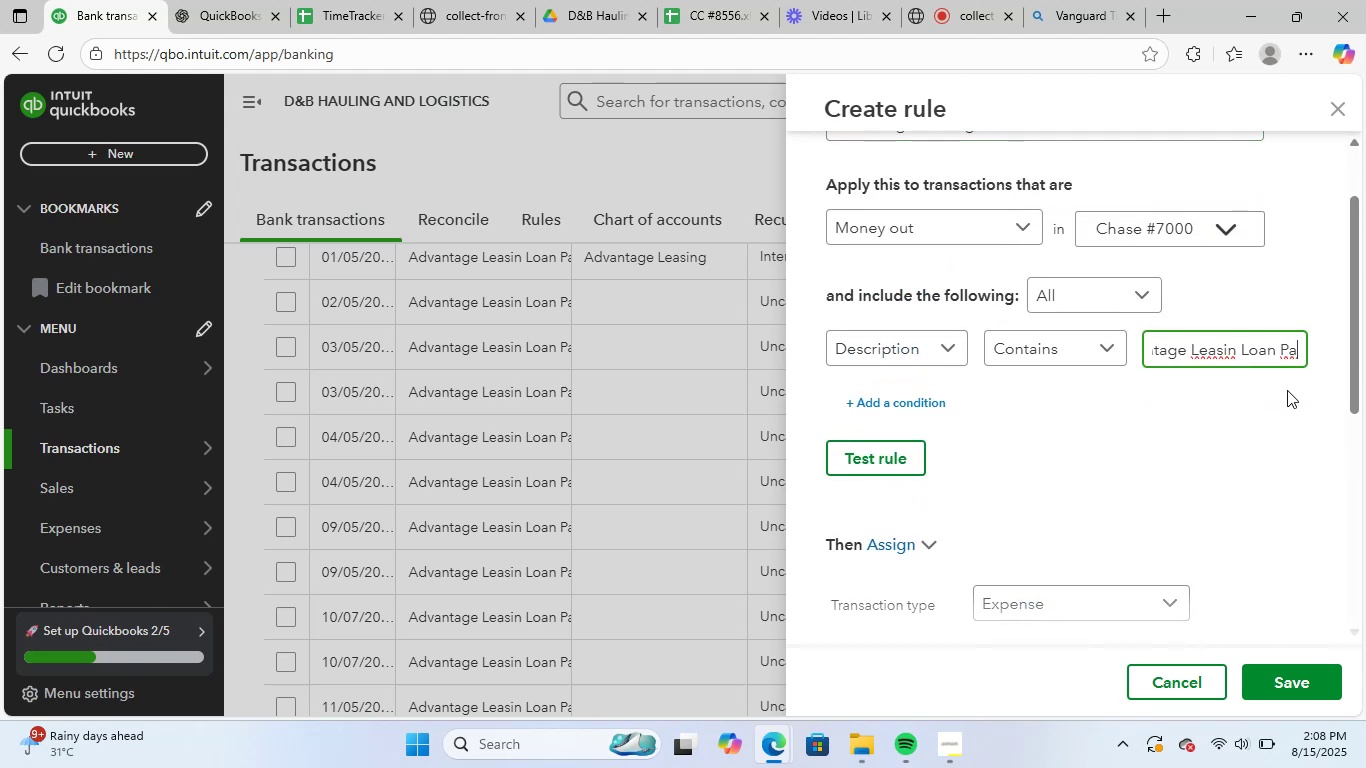 
key(ArrowRight)
 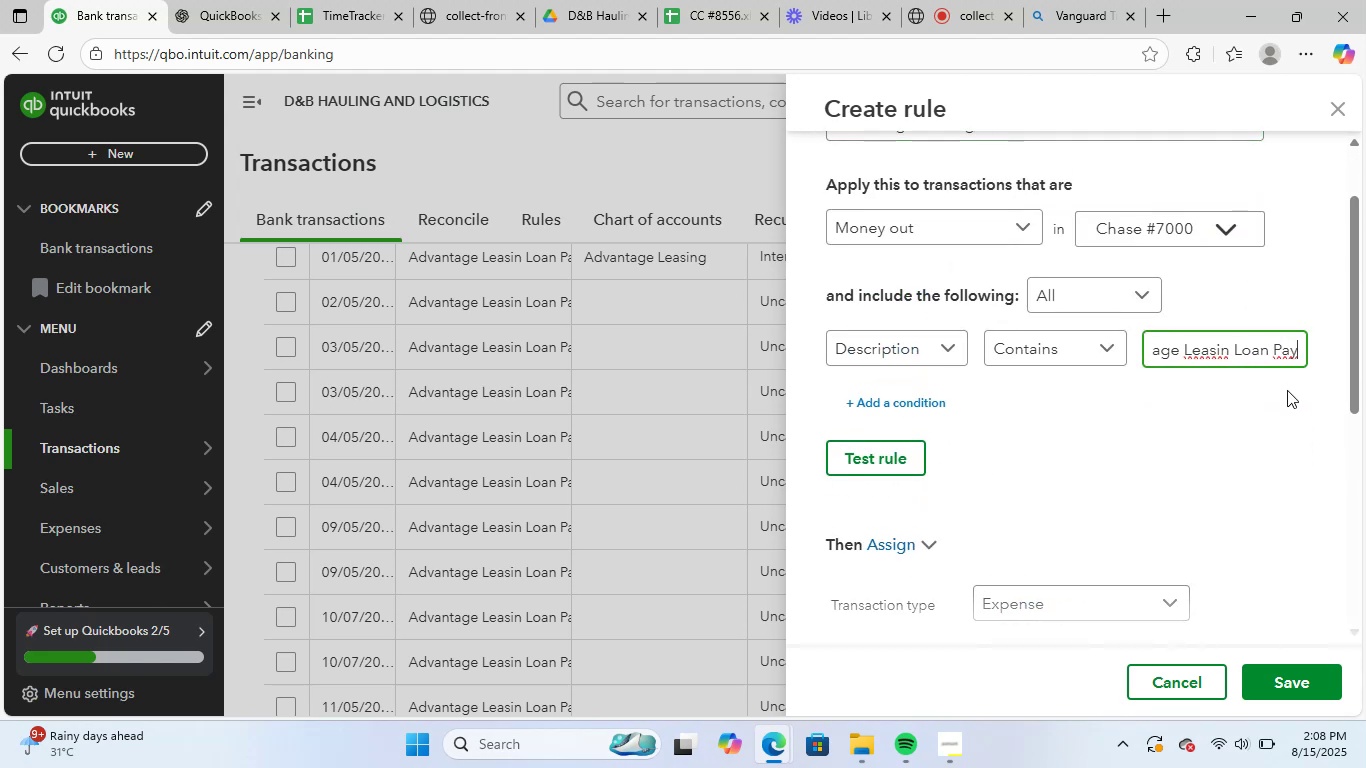 
key(ArrowRight)
 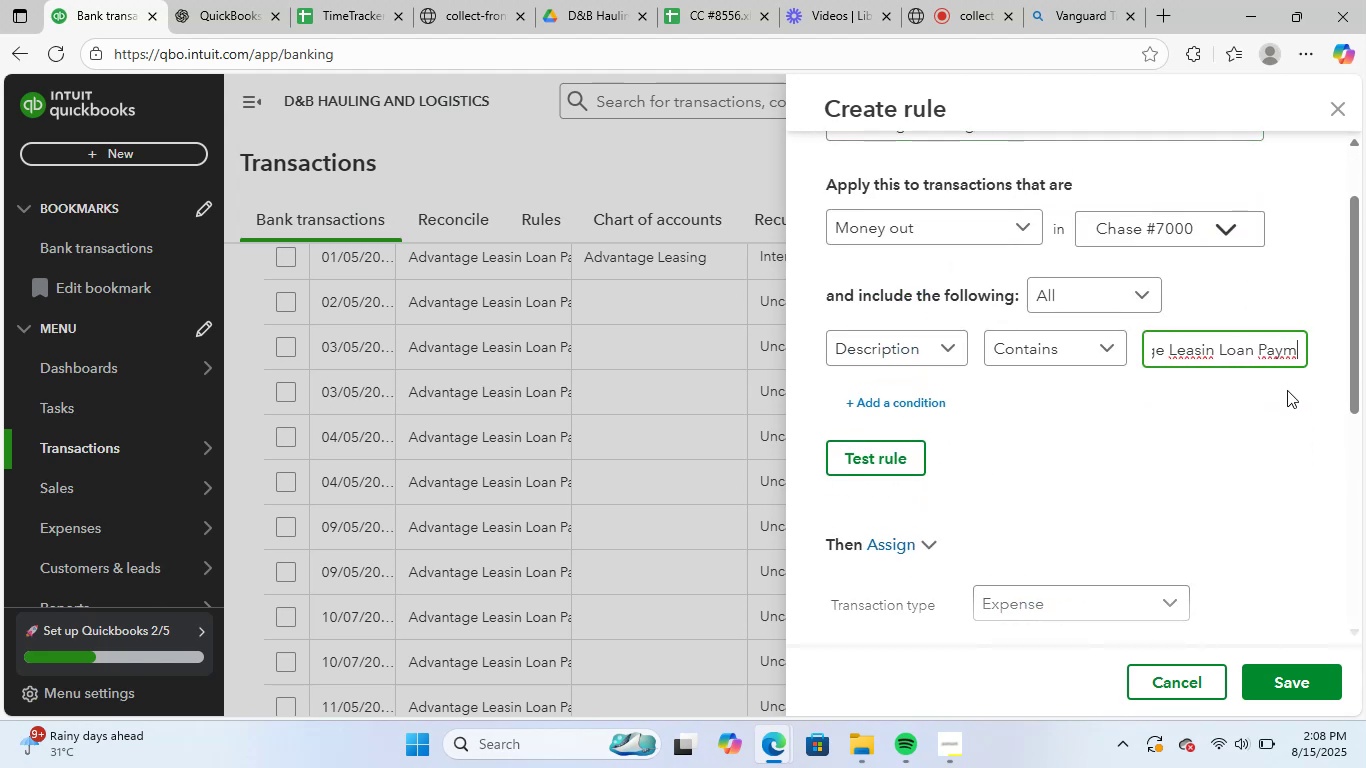 
key(ArrowRight)
 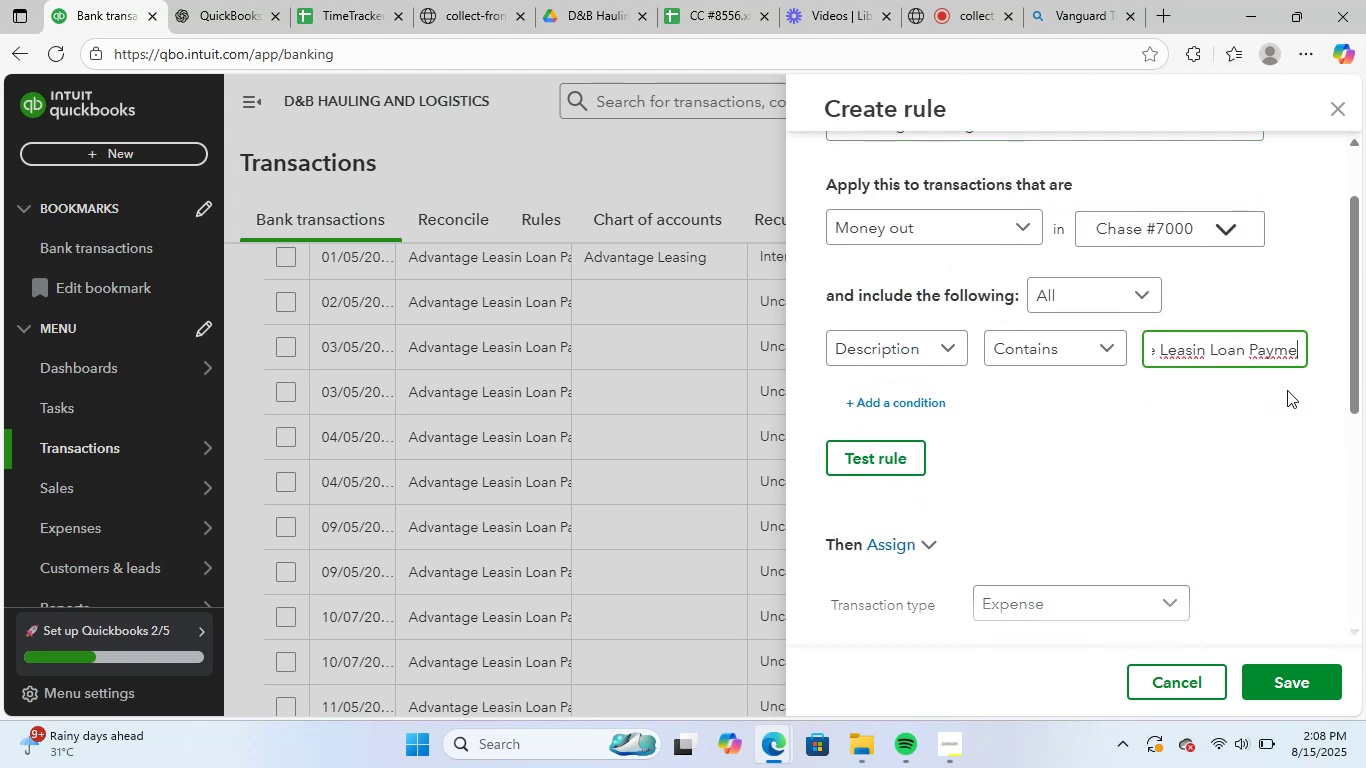 
key(ArrowRight)
 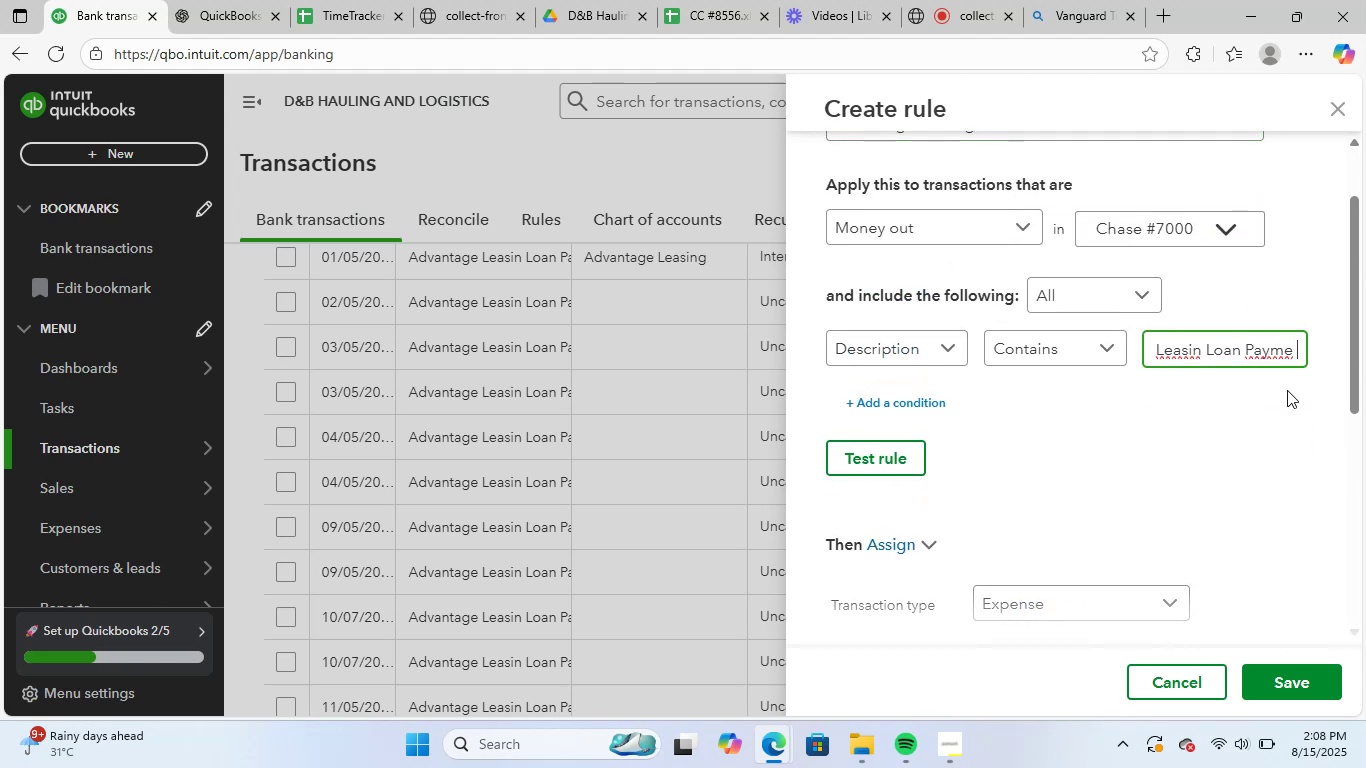 
key(ArrowRight)
 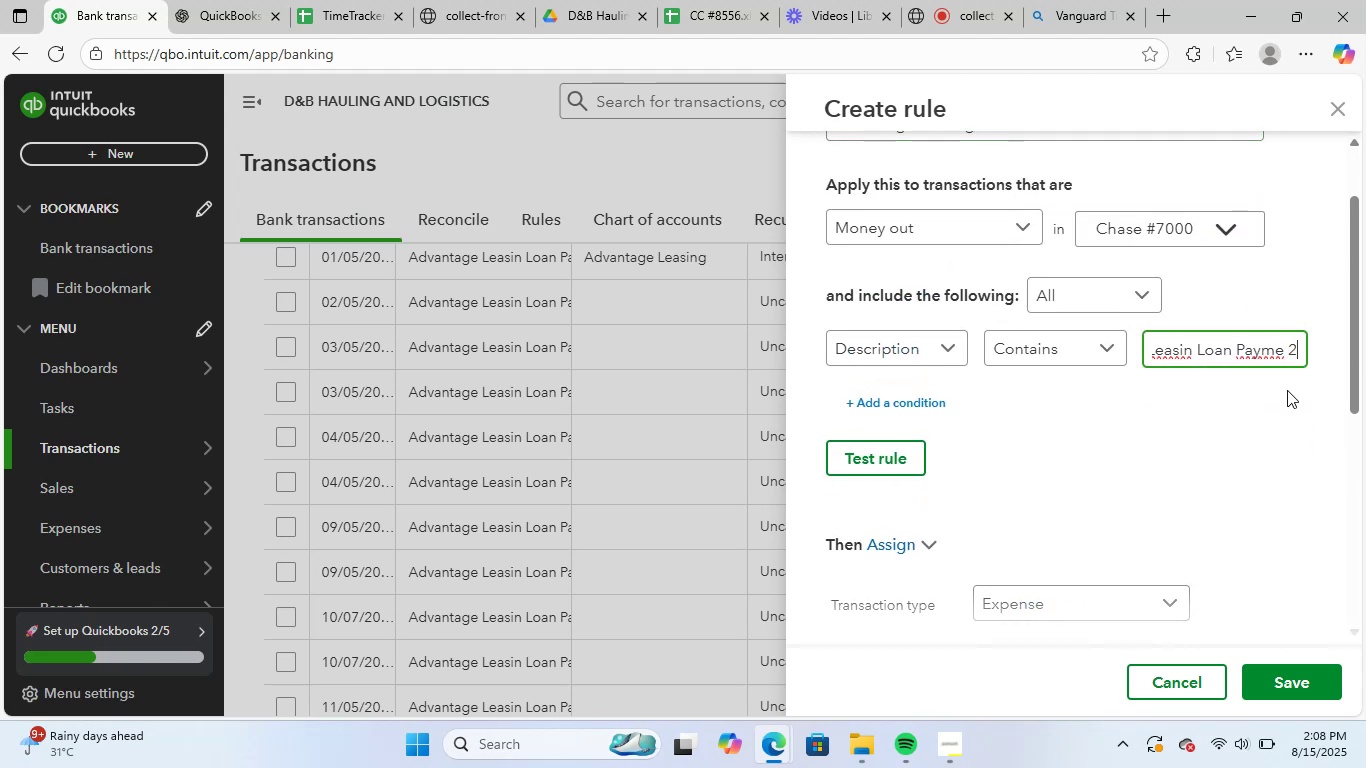 
key(ArrowRight)
 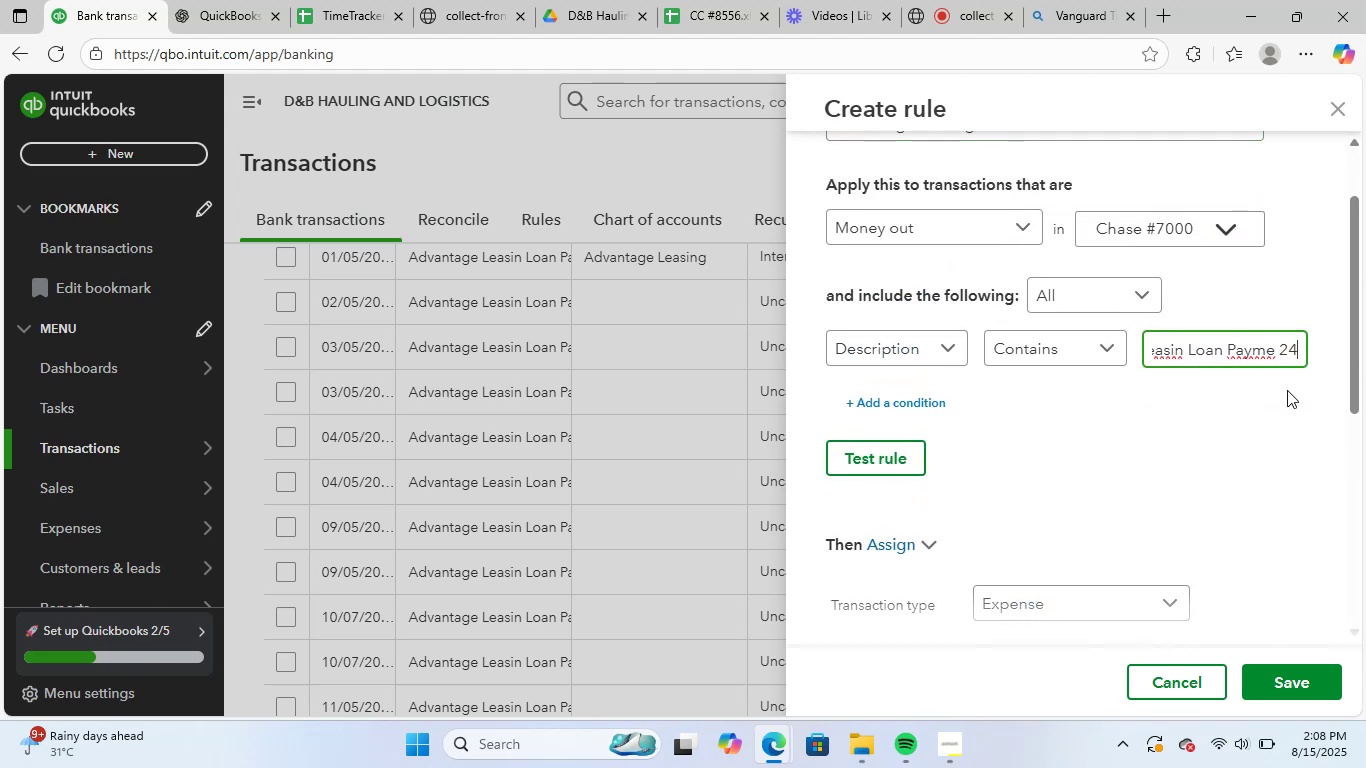 
key(ArrowRight)
 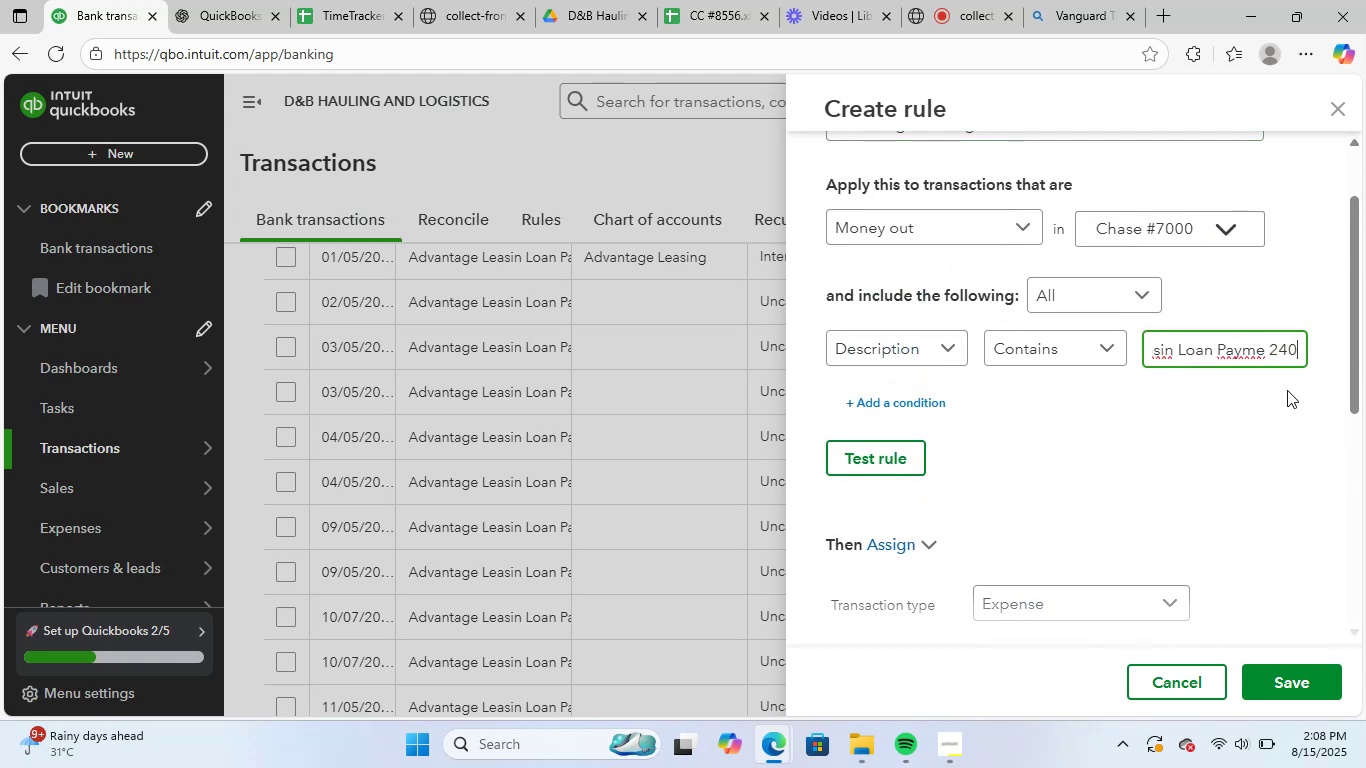 
key(ArrowLeft)
 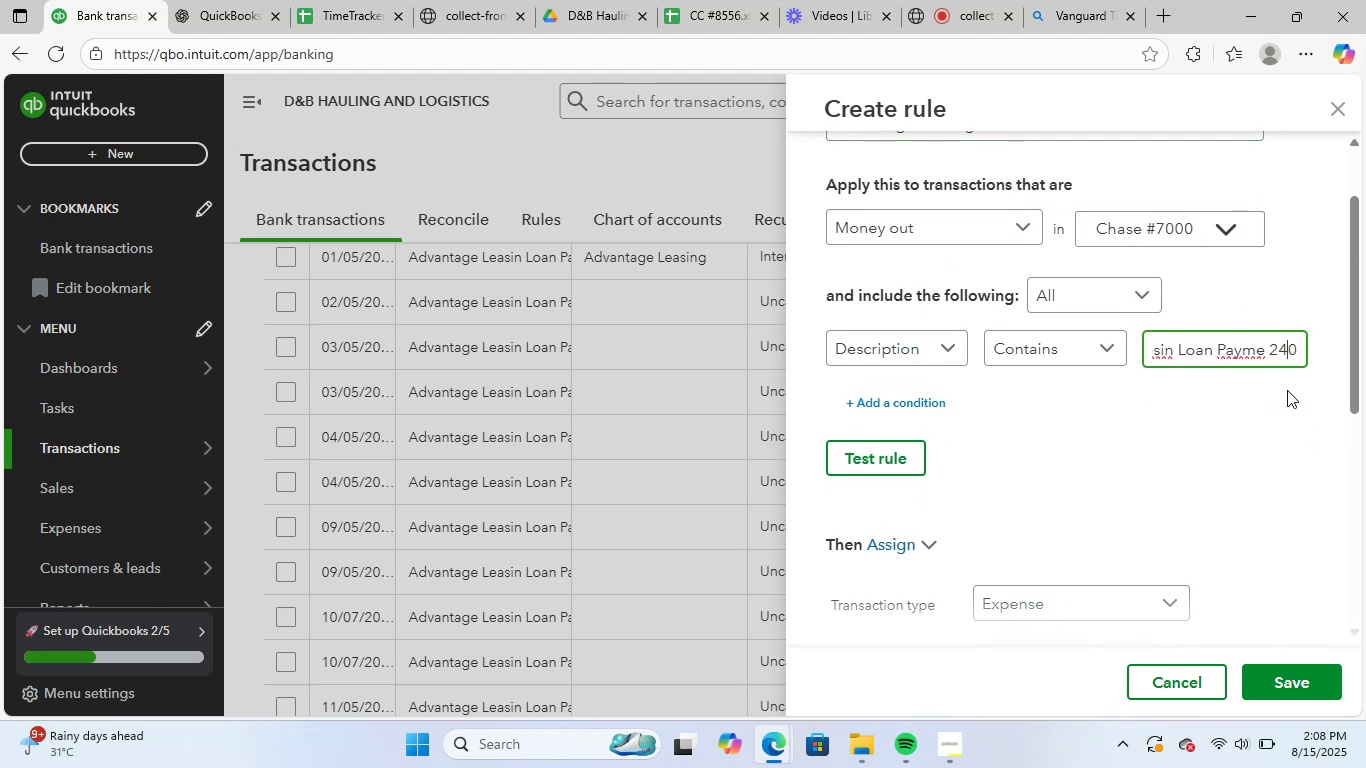 
key(ArrowLeft)
 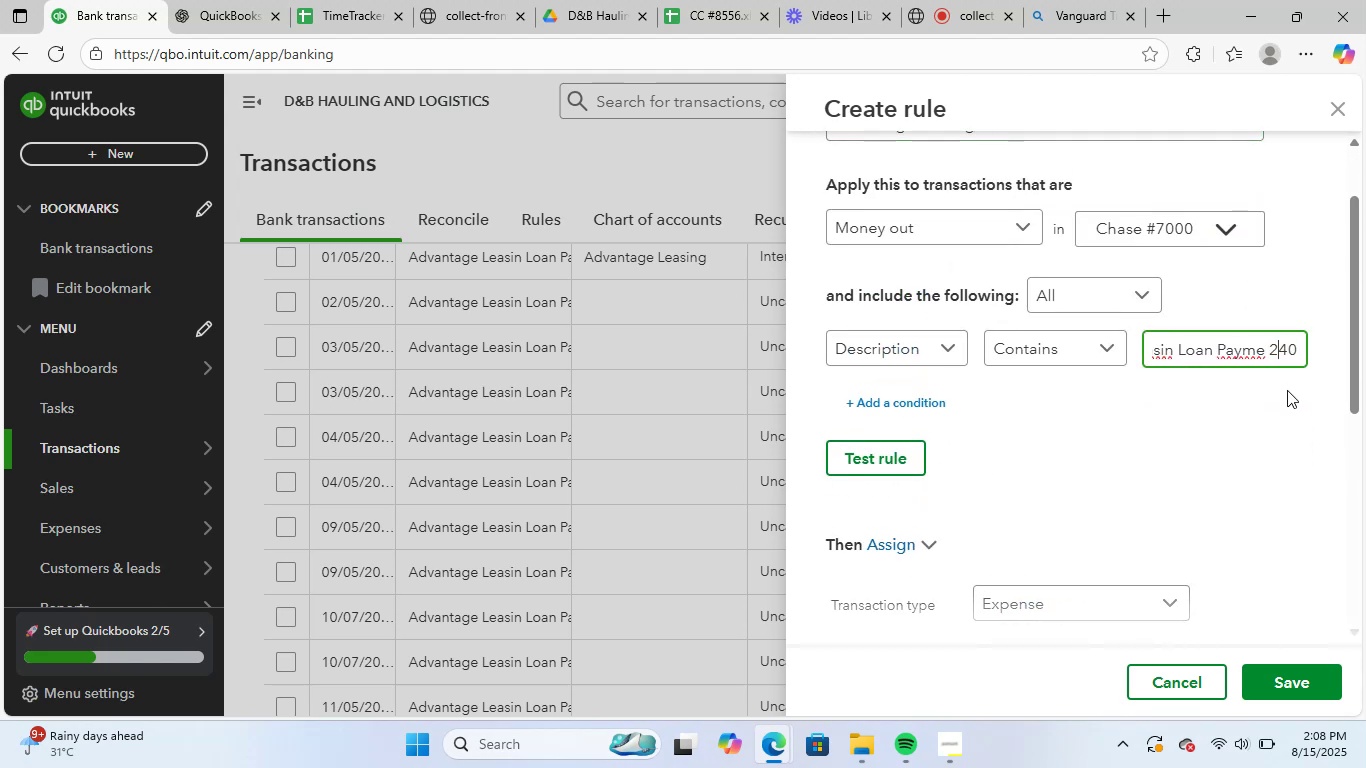 
key(ArrowLeft)
 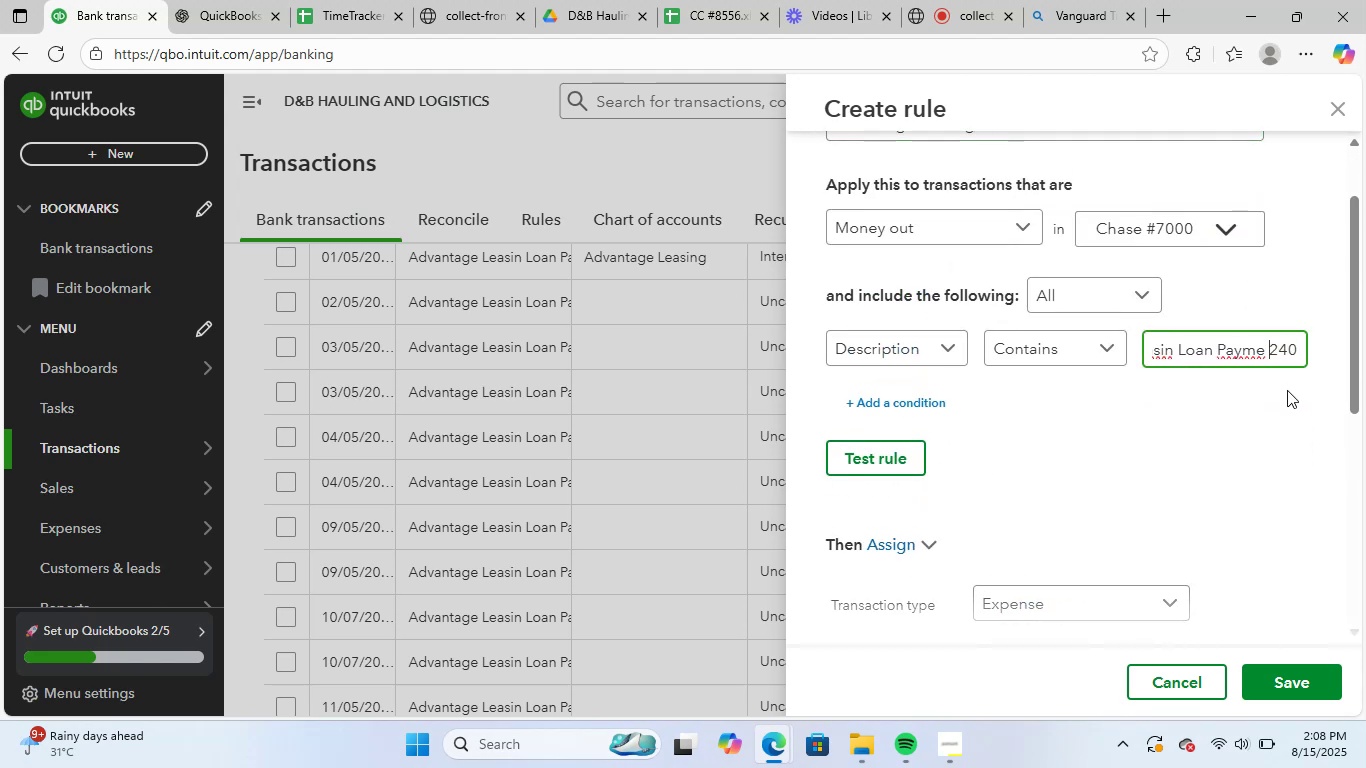 
hold_key(key=ShiftLeft, duration=1.36)
 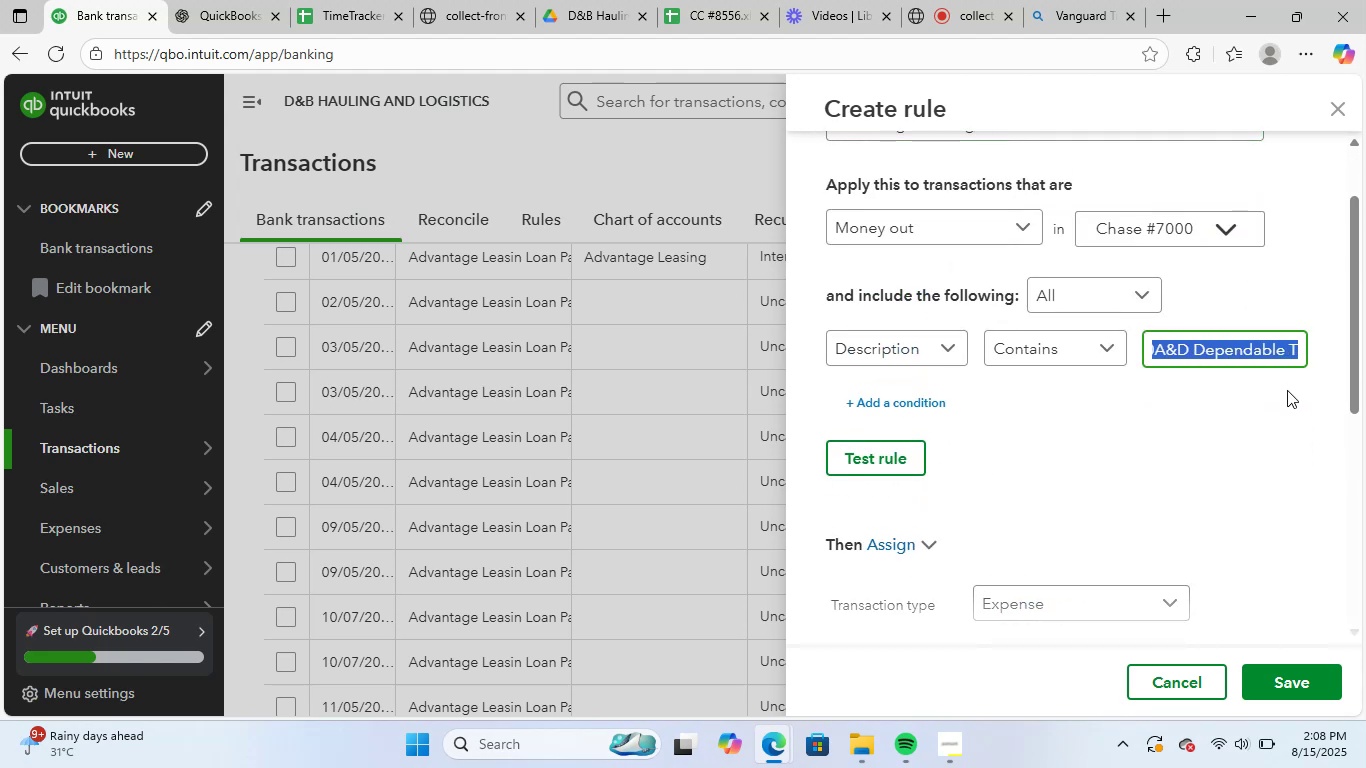 
hold_key(key=ArrowRight, duration=1.27)
 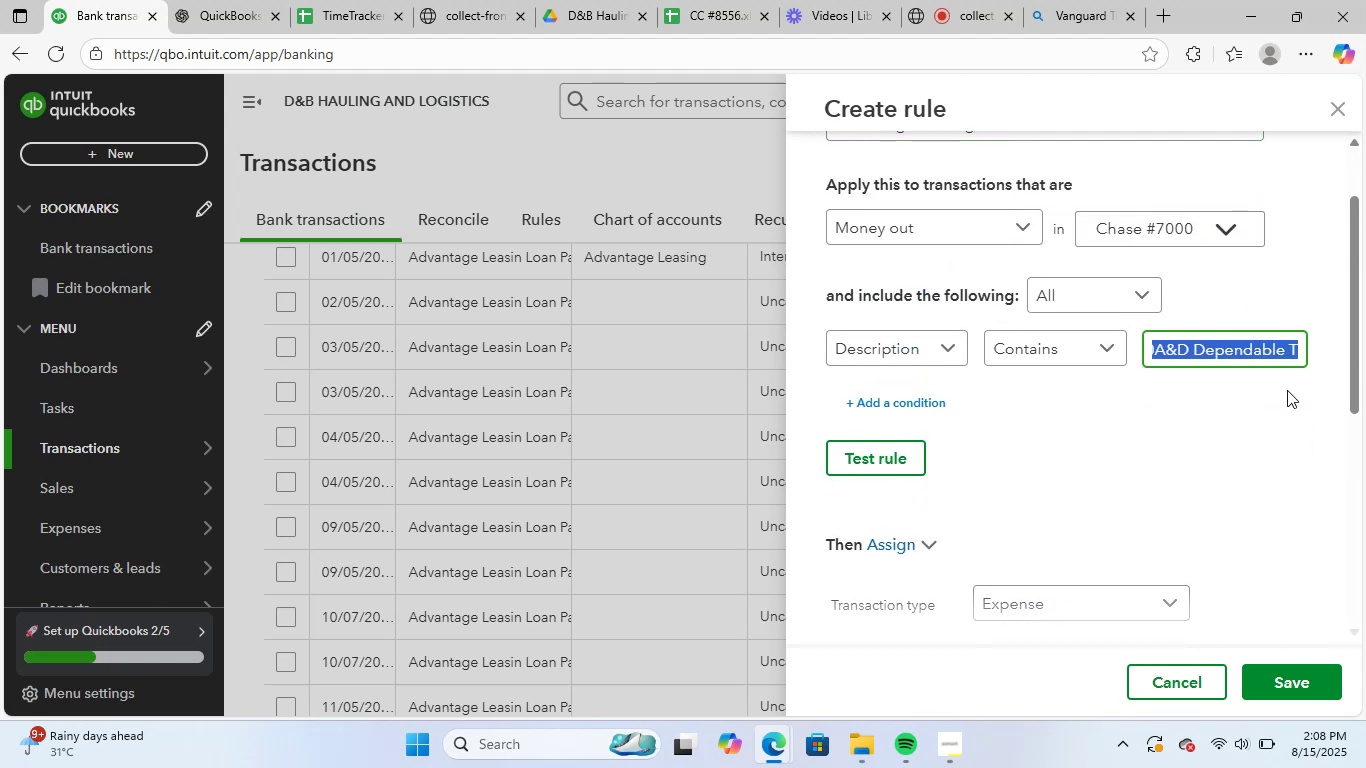 
key(Backspace)
 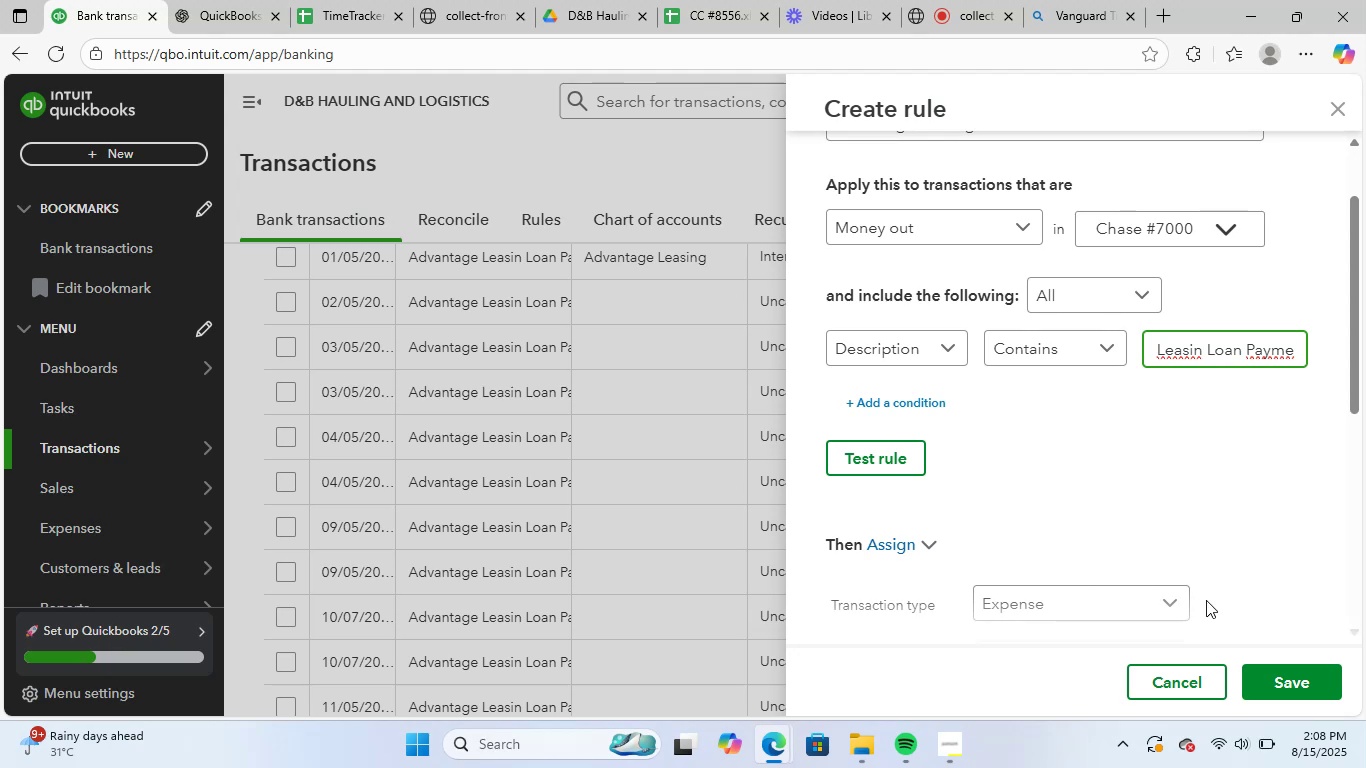 
left_click([1212, 459])
 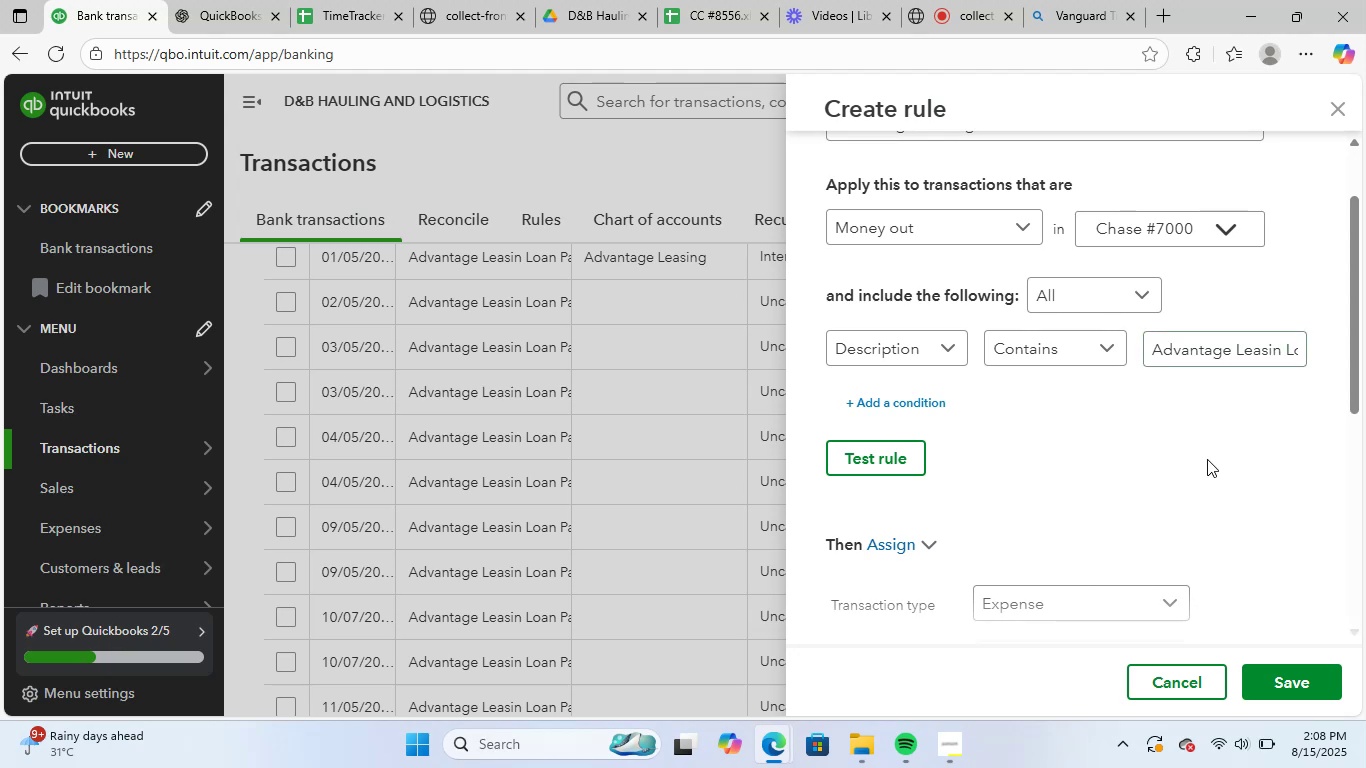 
scroll: coordinate [1128, 467], scroll_direction: down, amount: 11.0
 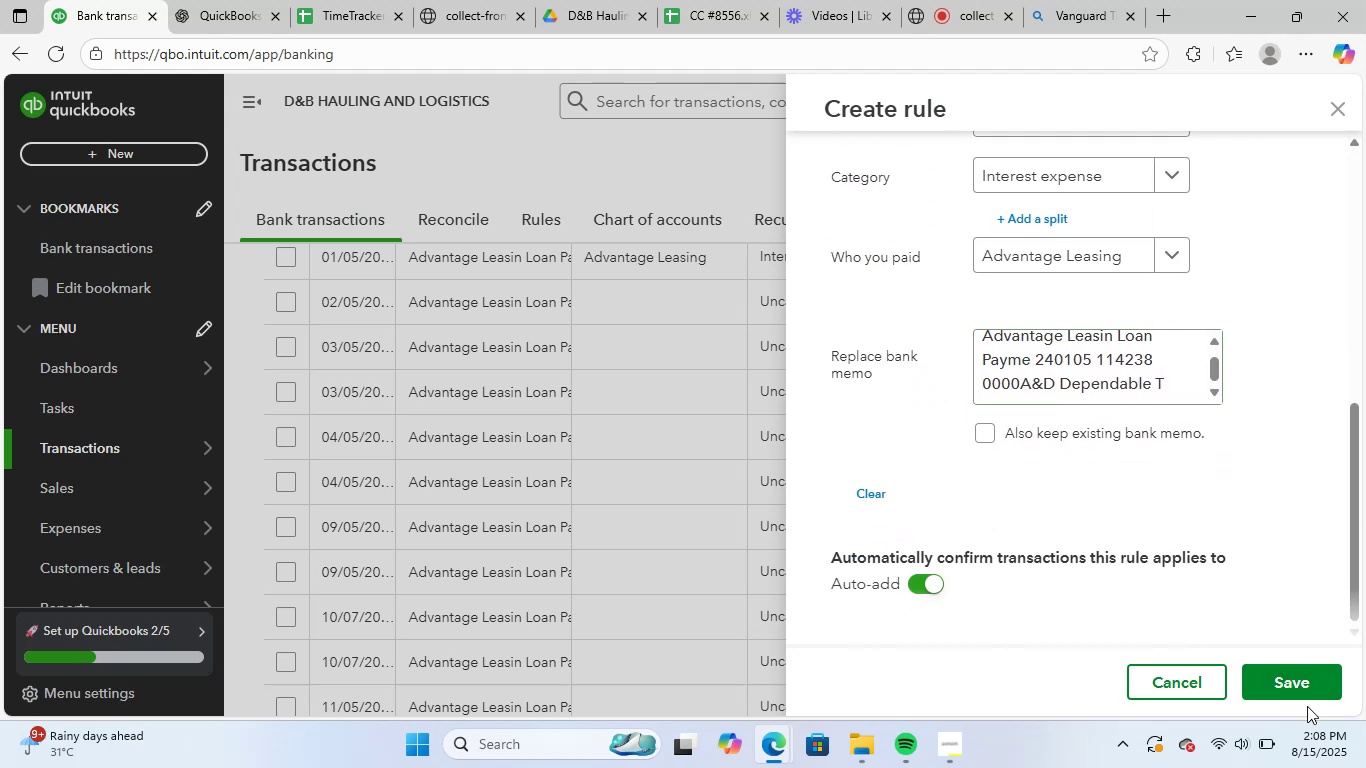 
left_click([1321, 685])
 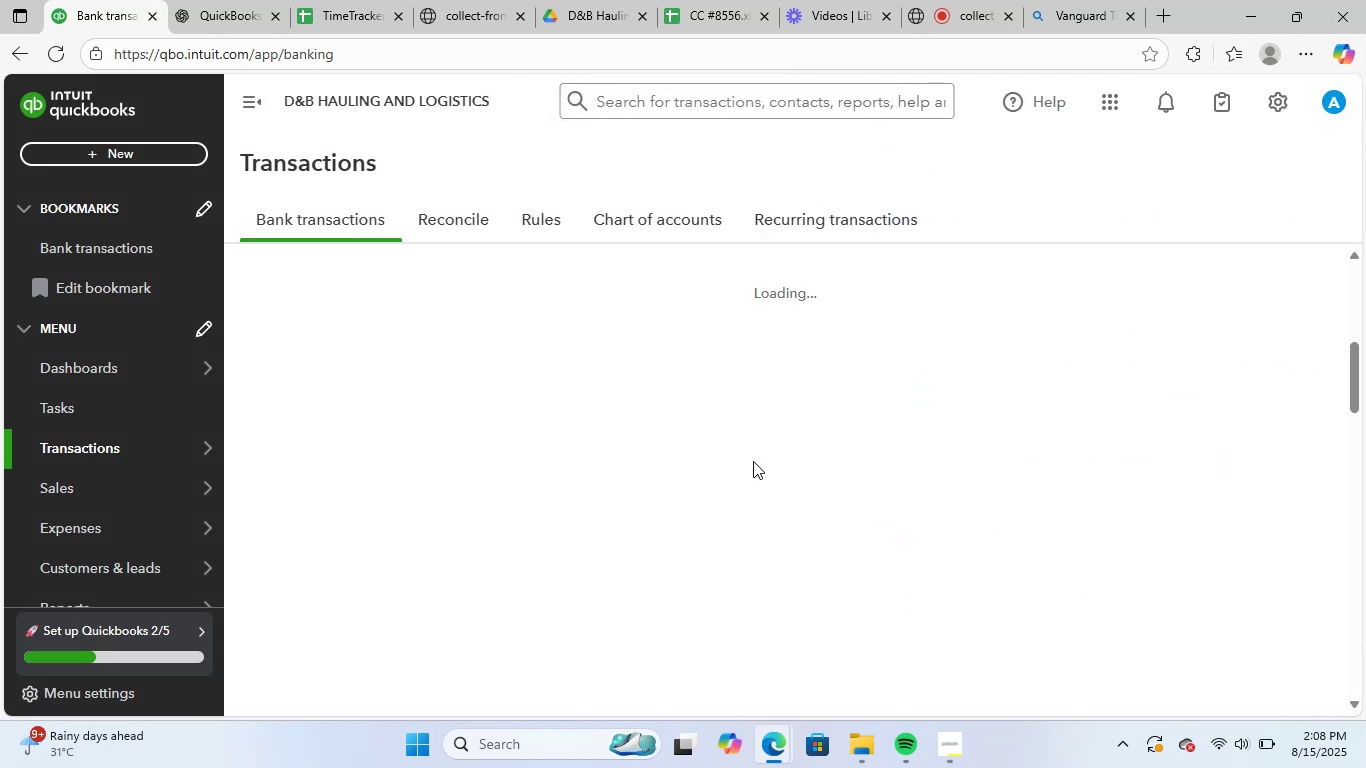 
wait(5.69)
 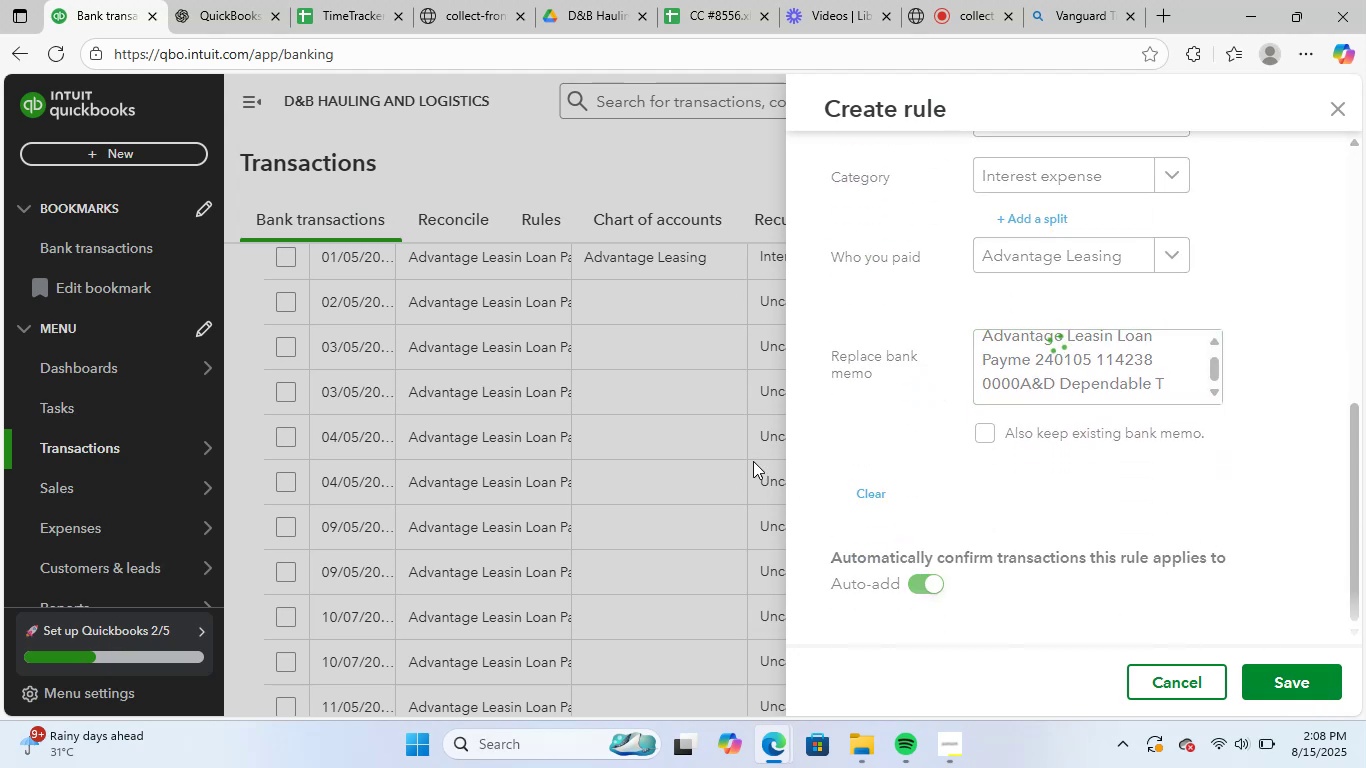 
scroll: coordinate [650, 506], scroll_direction: up, amount: 2.0
 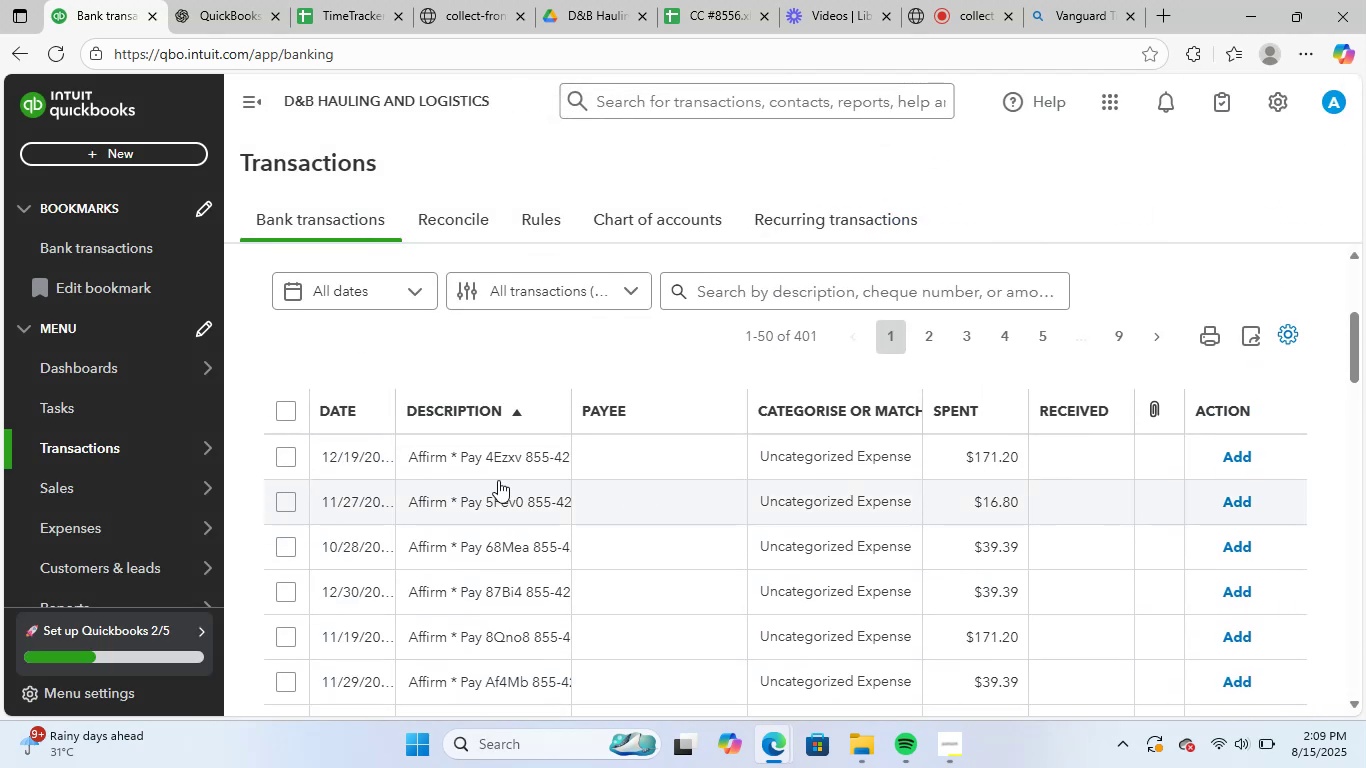 
left_click([496, 452])
 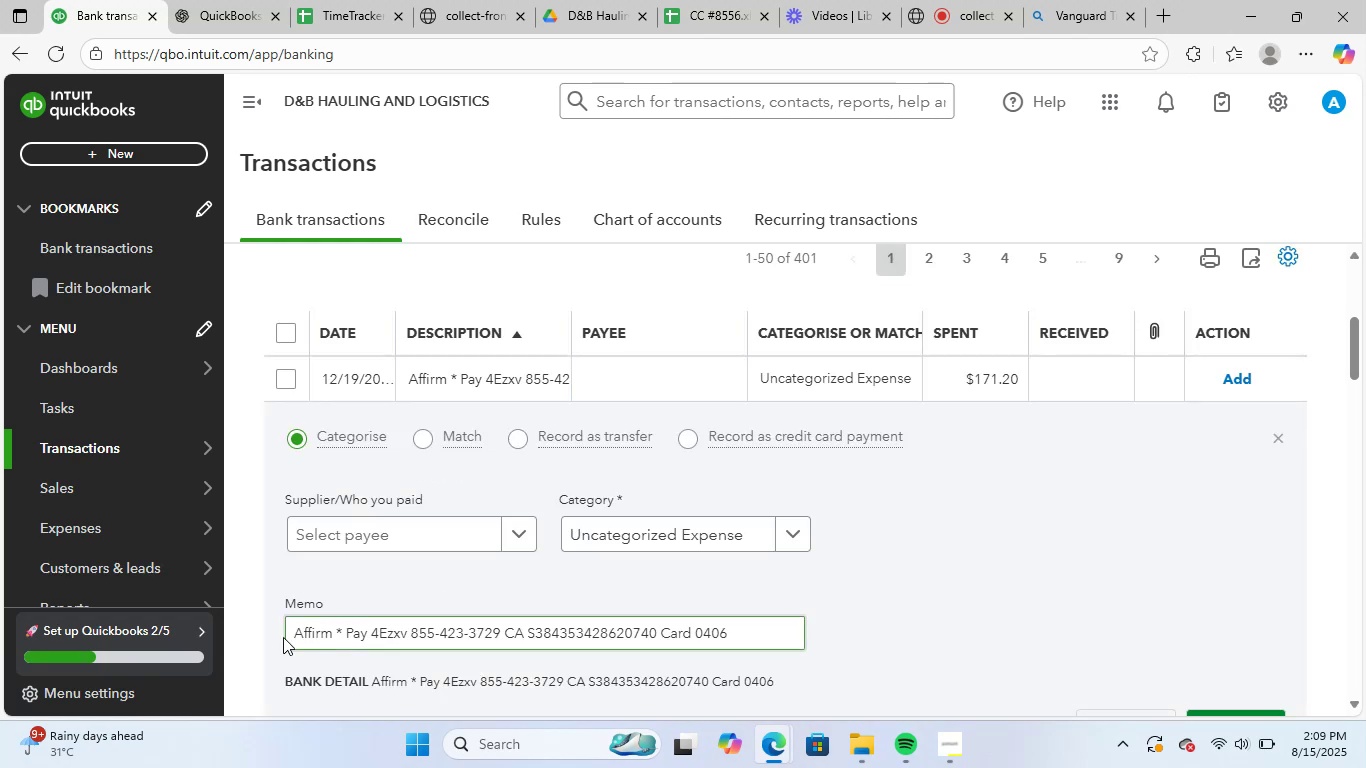 
left_click_drag(start_coordinate=[293, 635], to_coordinate=[945, 637])
 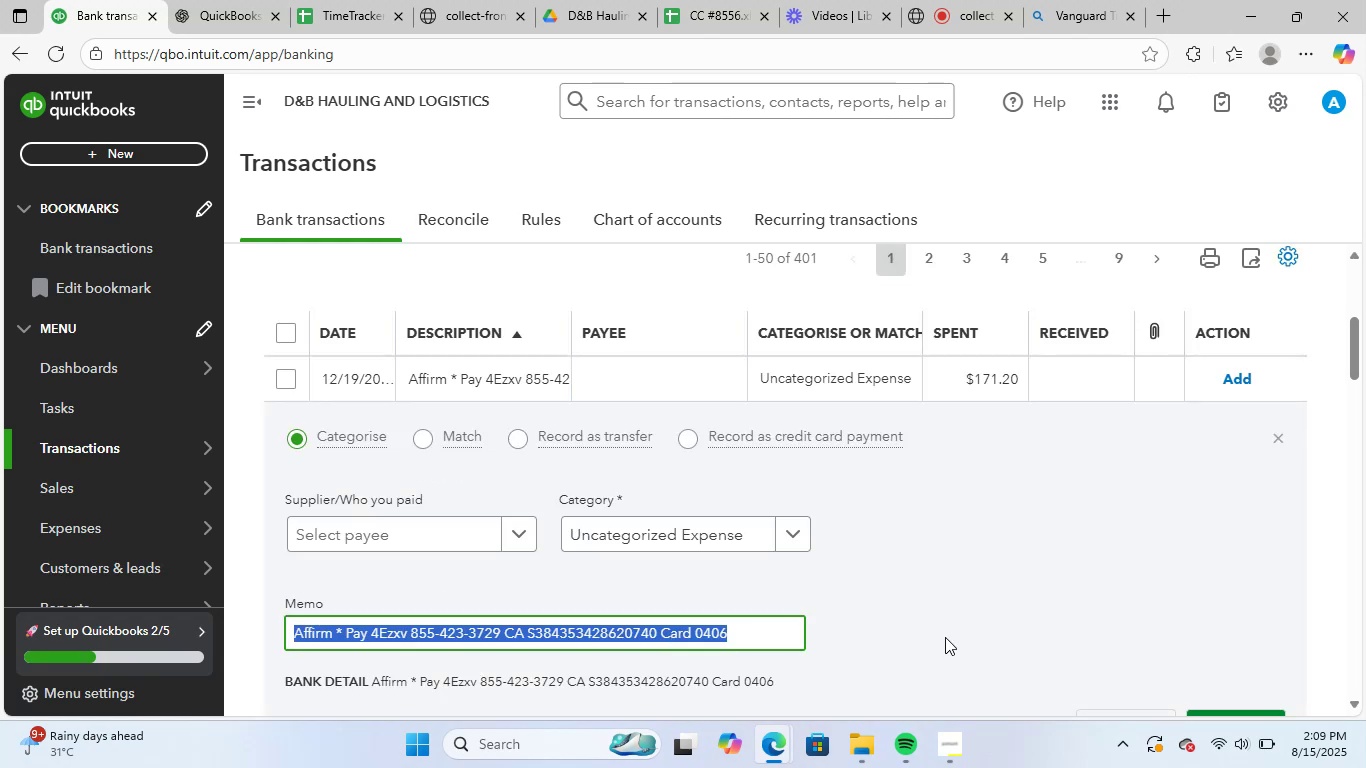 
key(Control+C)
 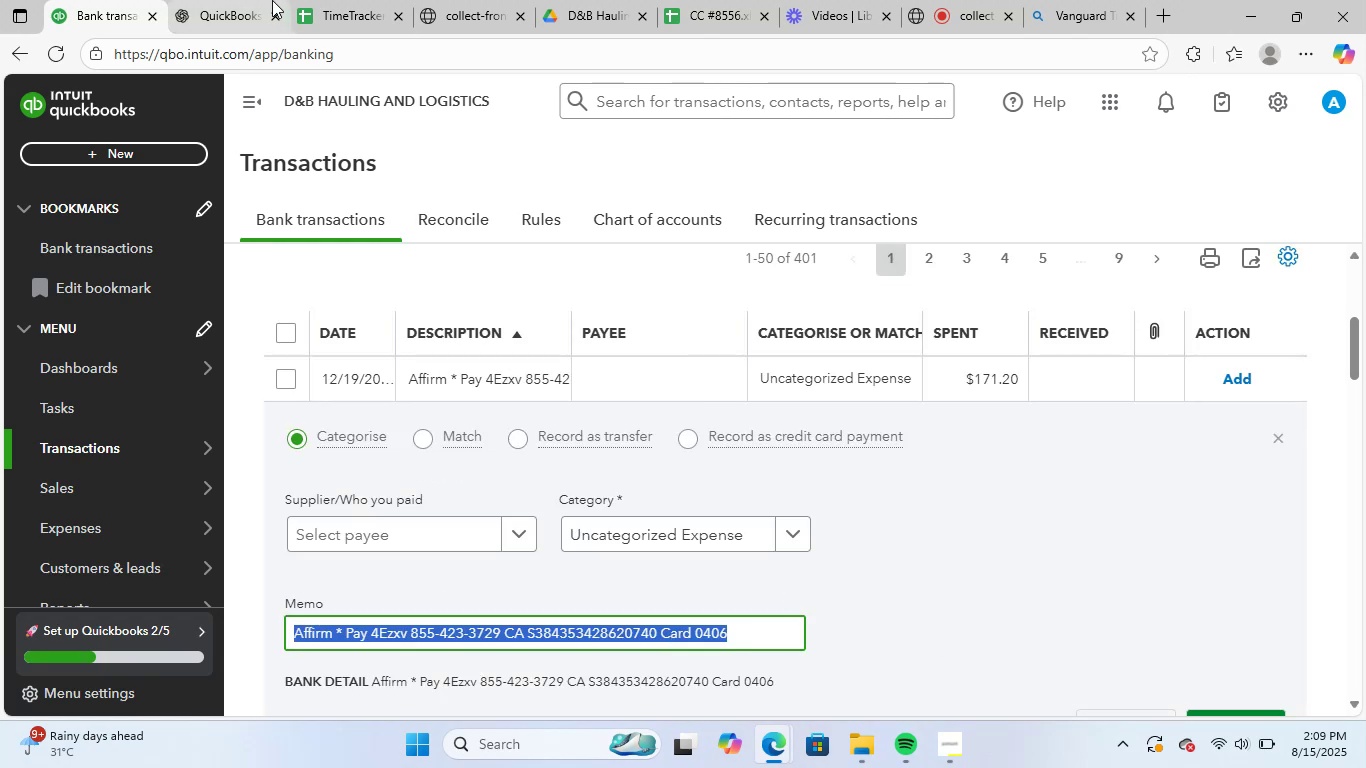 
left_click([263, 0])
 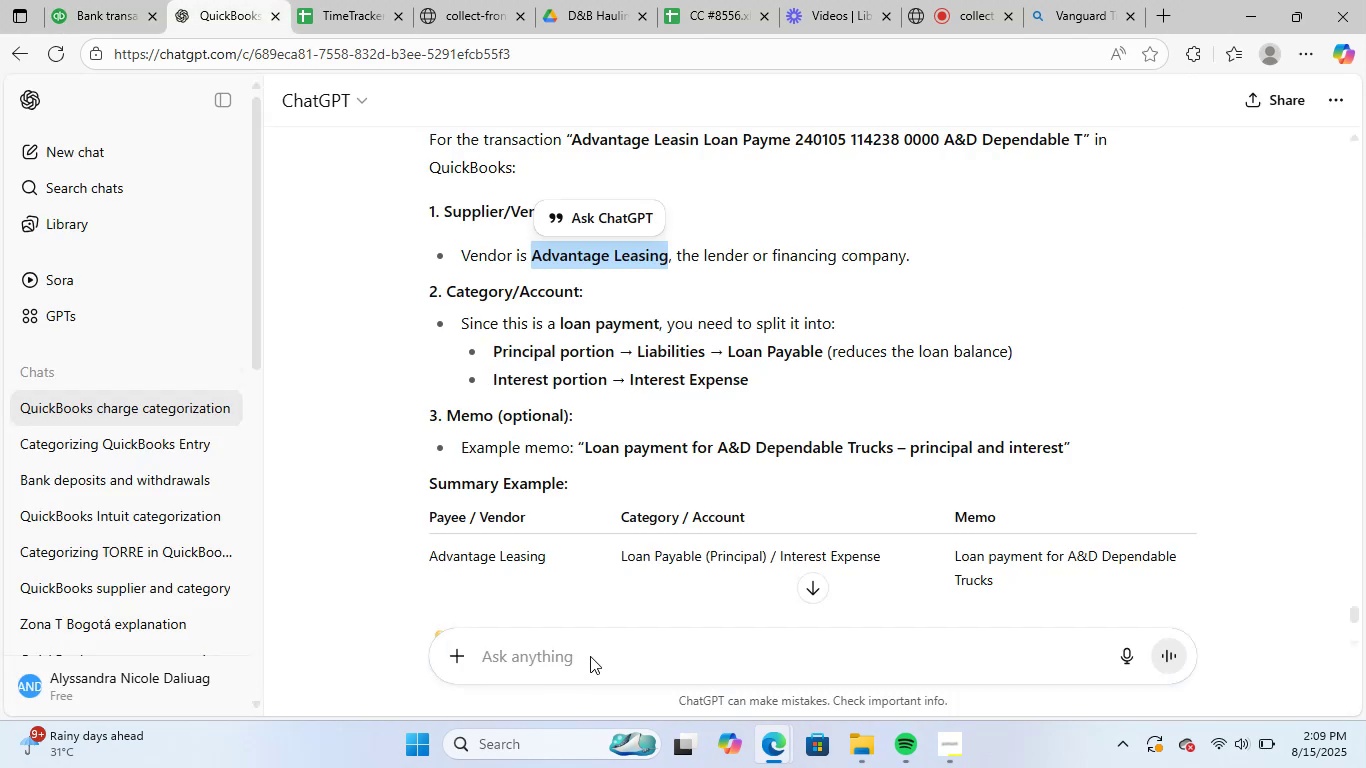 
left_click([593, 651])
 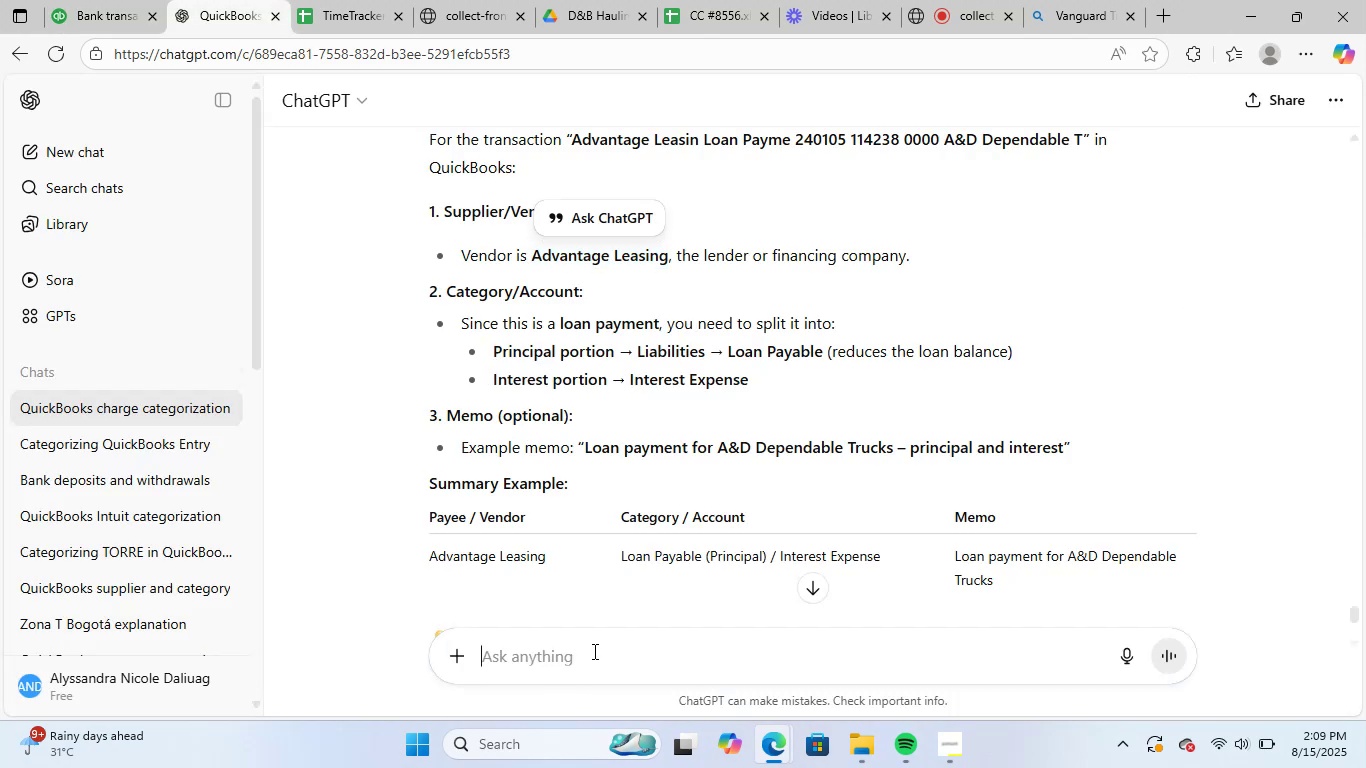 
key(Control+ControlLeft)
 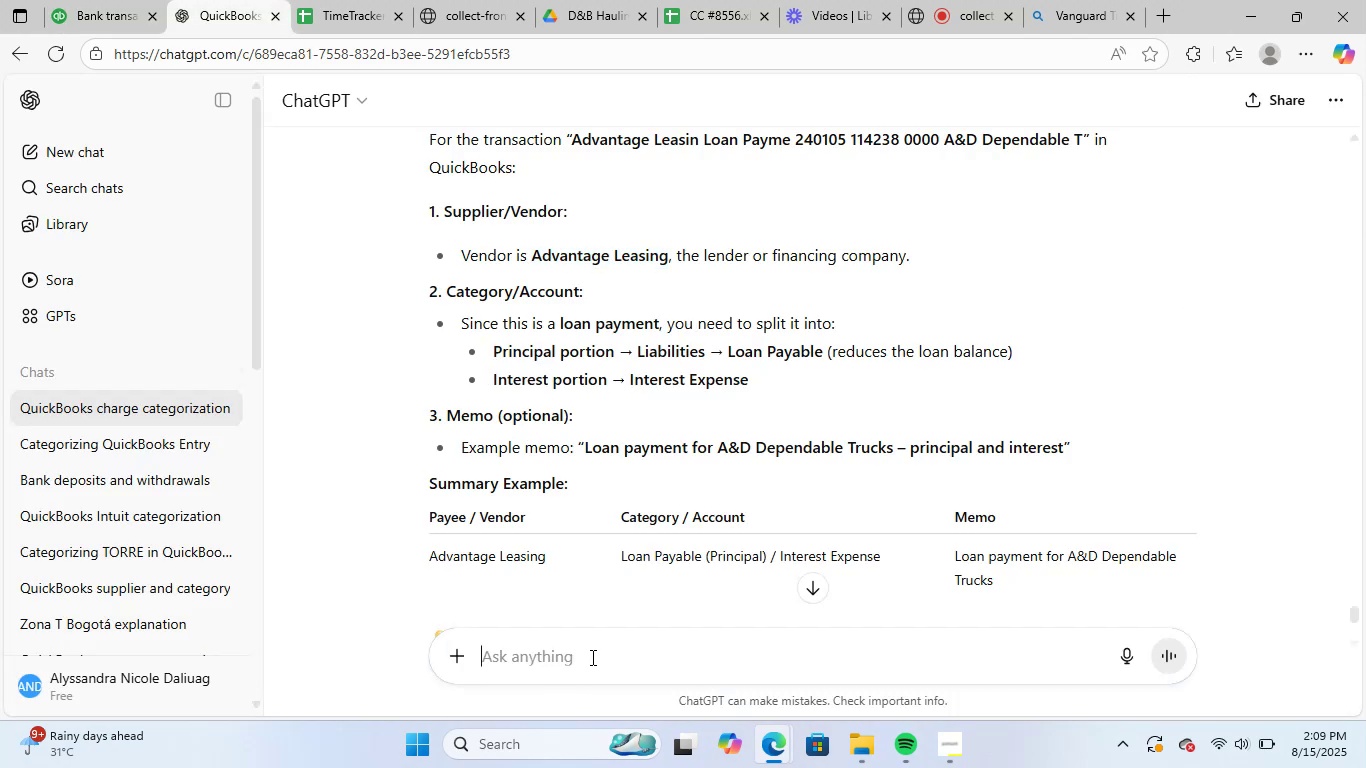 
key(Control+V)
 